 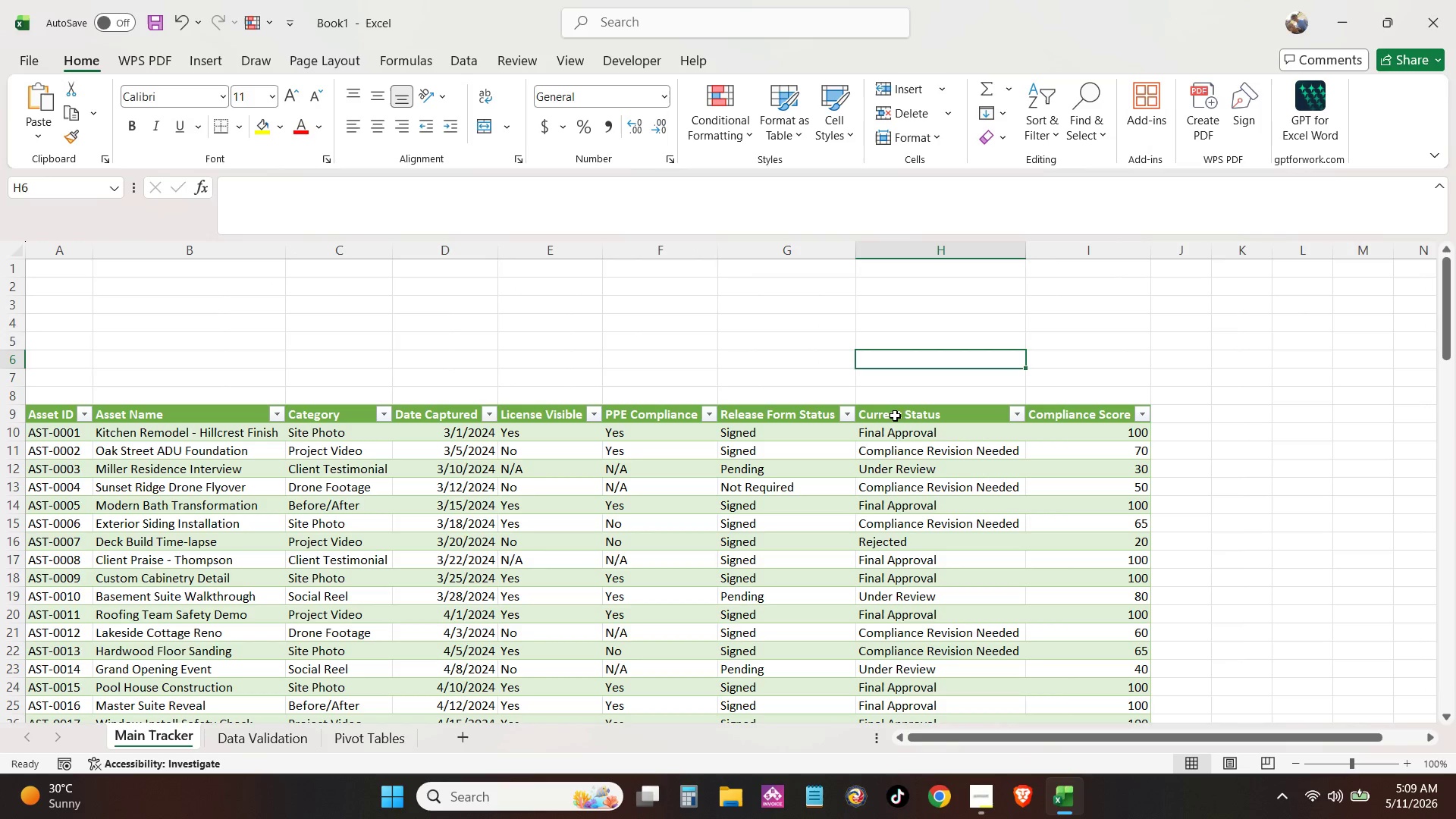 
left_click([1015, 414])
 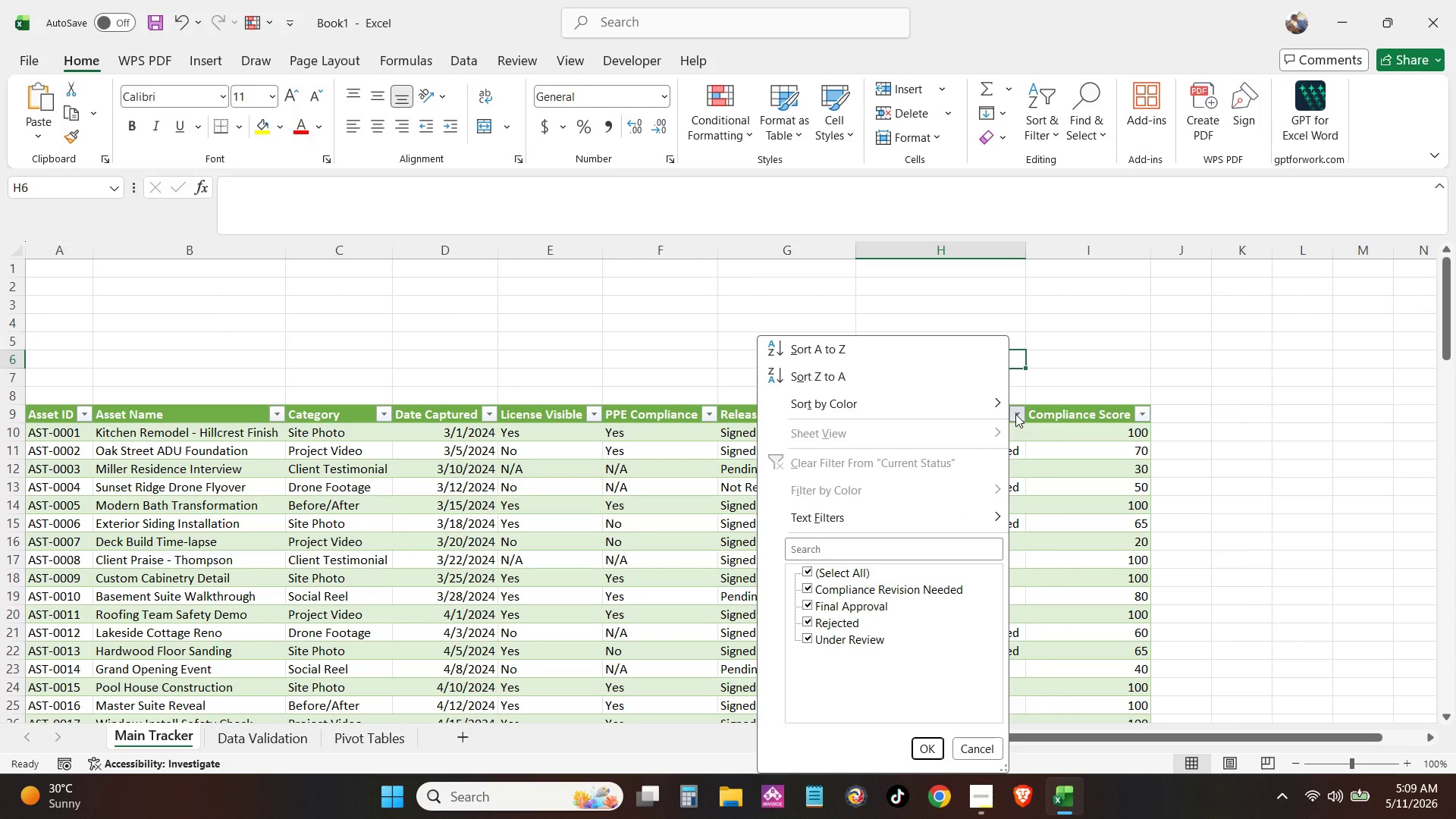 
left_click([1015, 414])
 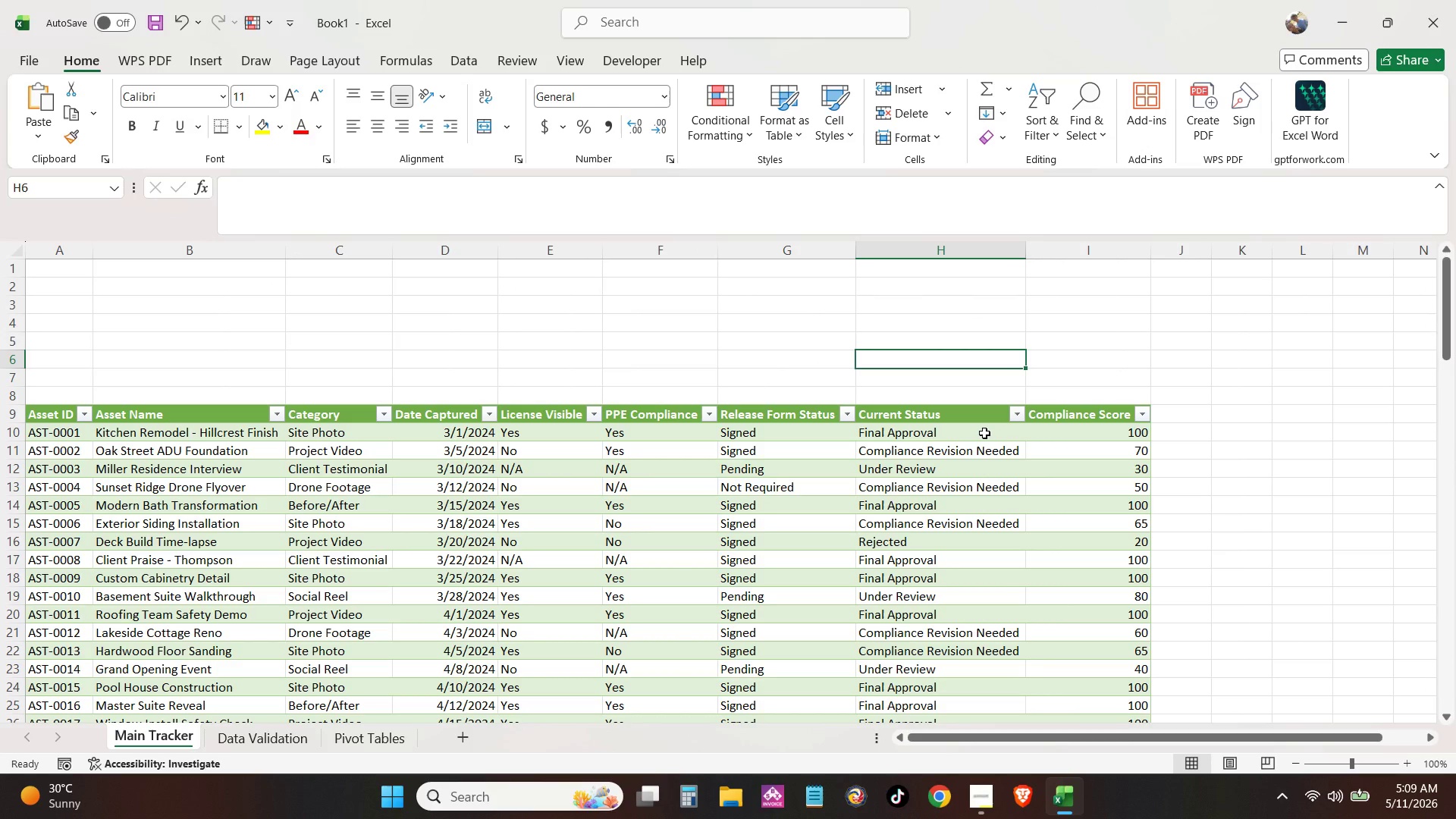 
left_click([984, 433])
 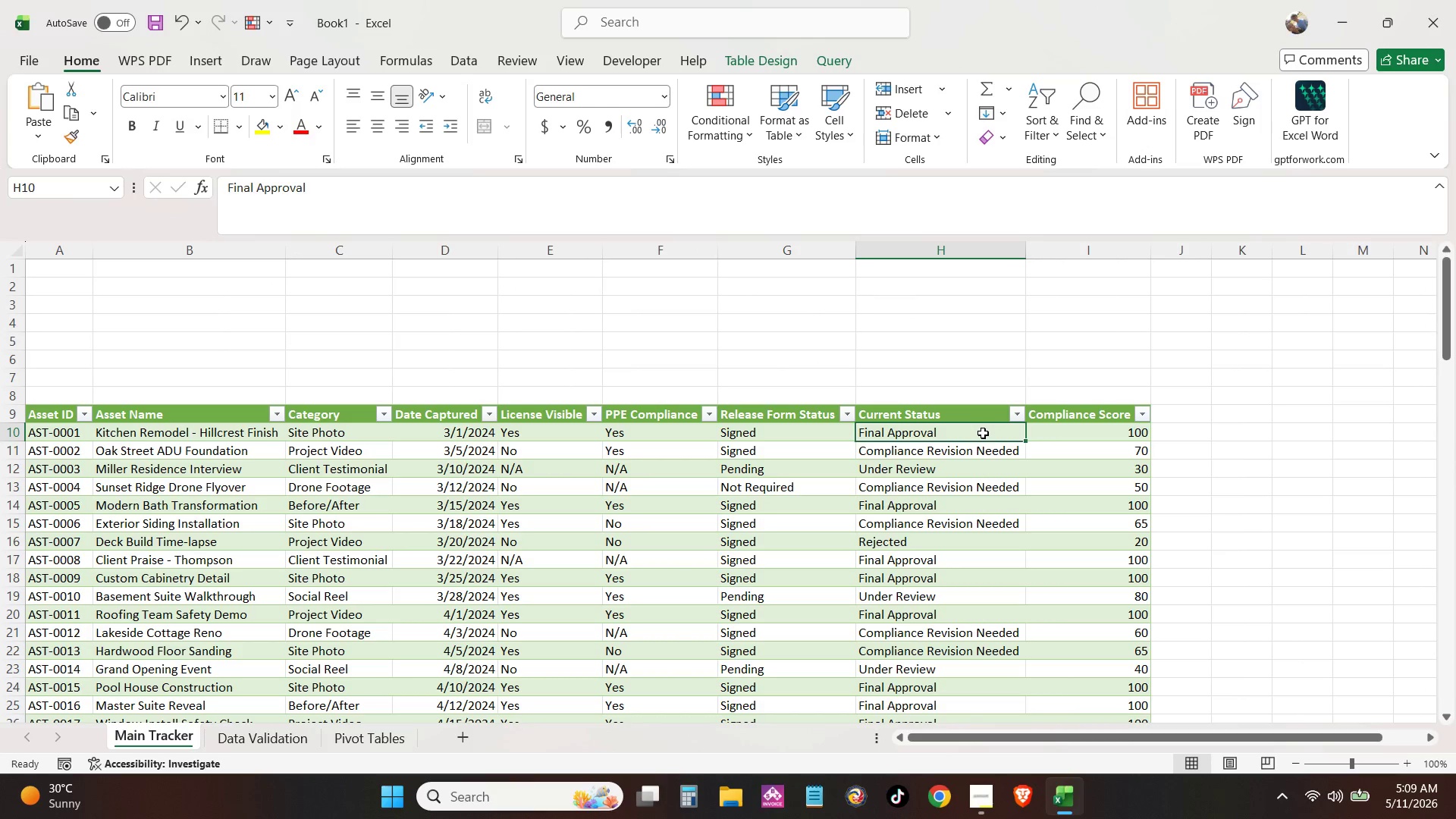 
key(Control+Shift+ArrowDown)
 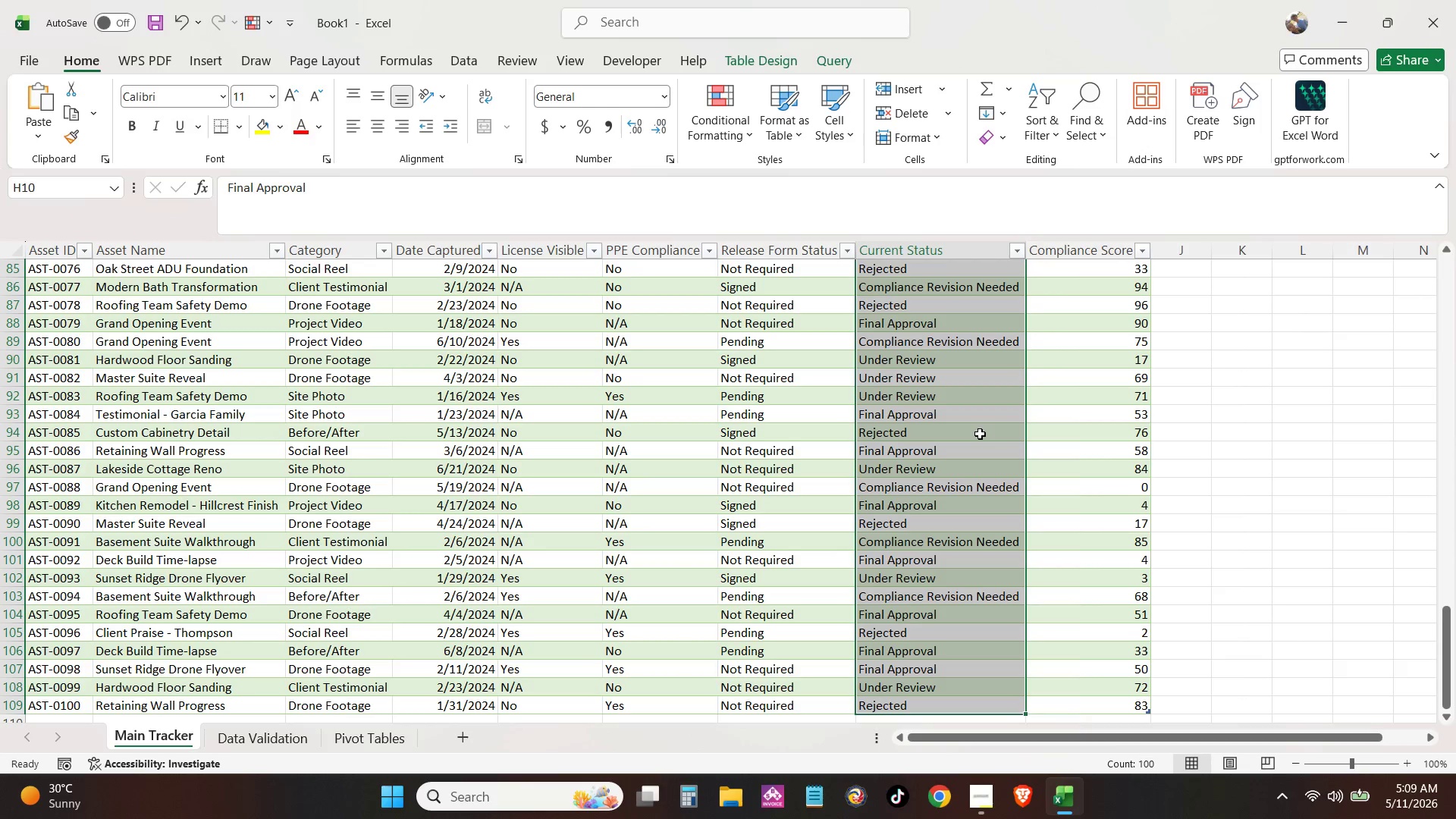 
key(Control+C)
 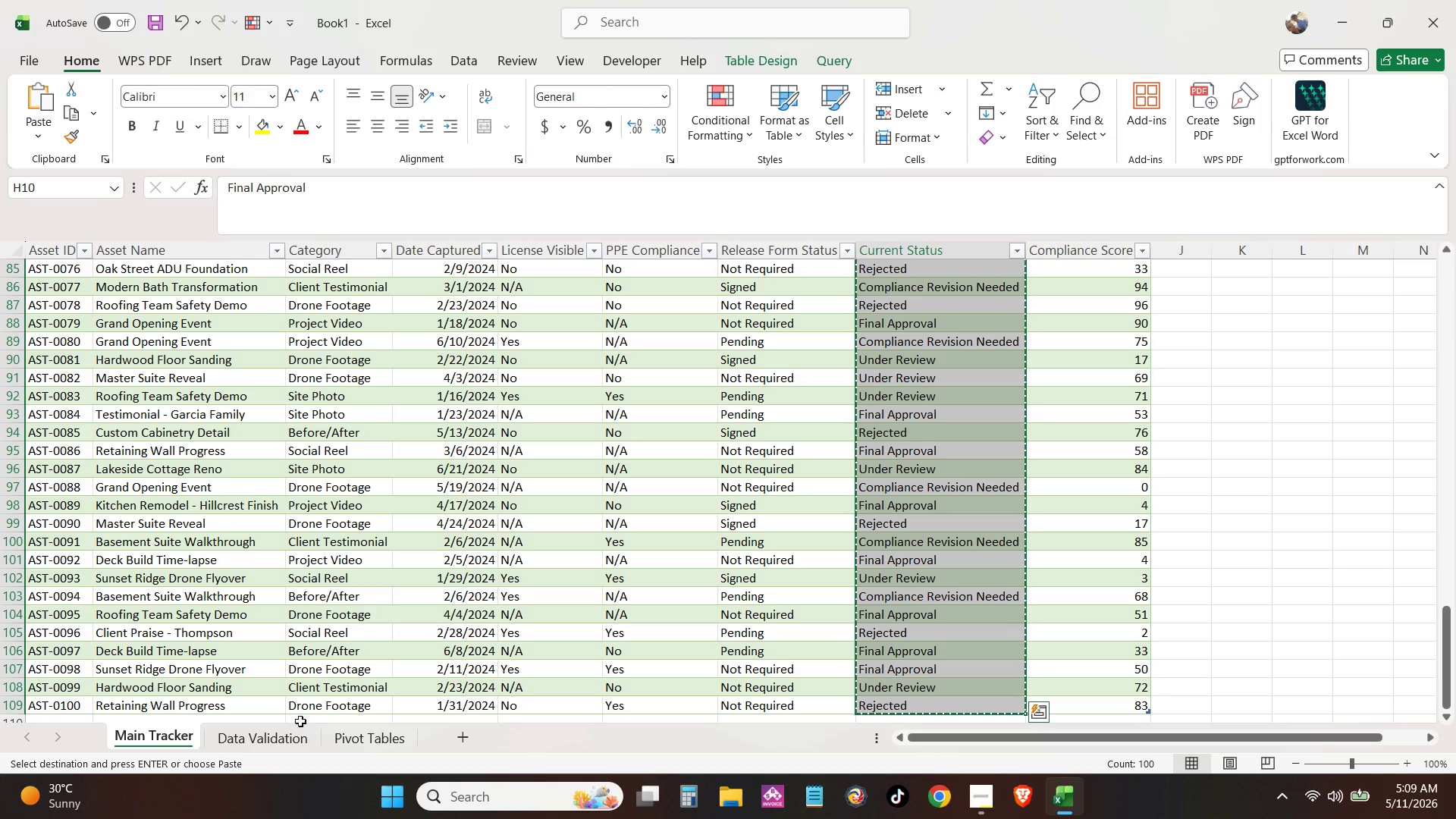 
left_click([291, 733])
 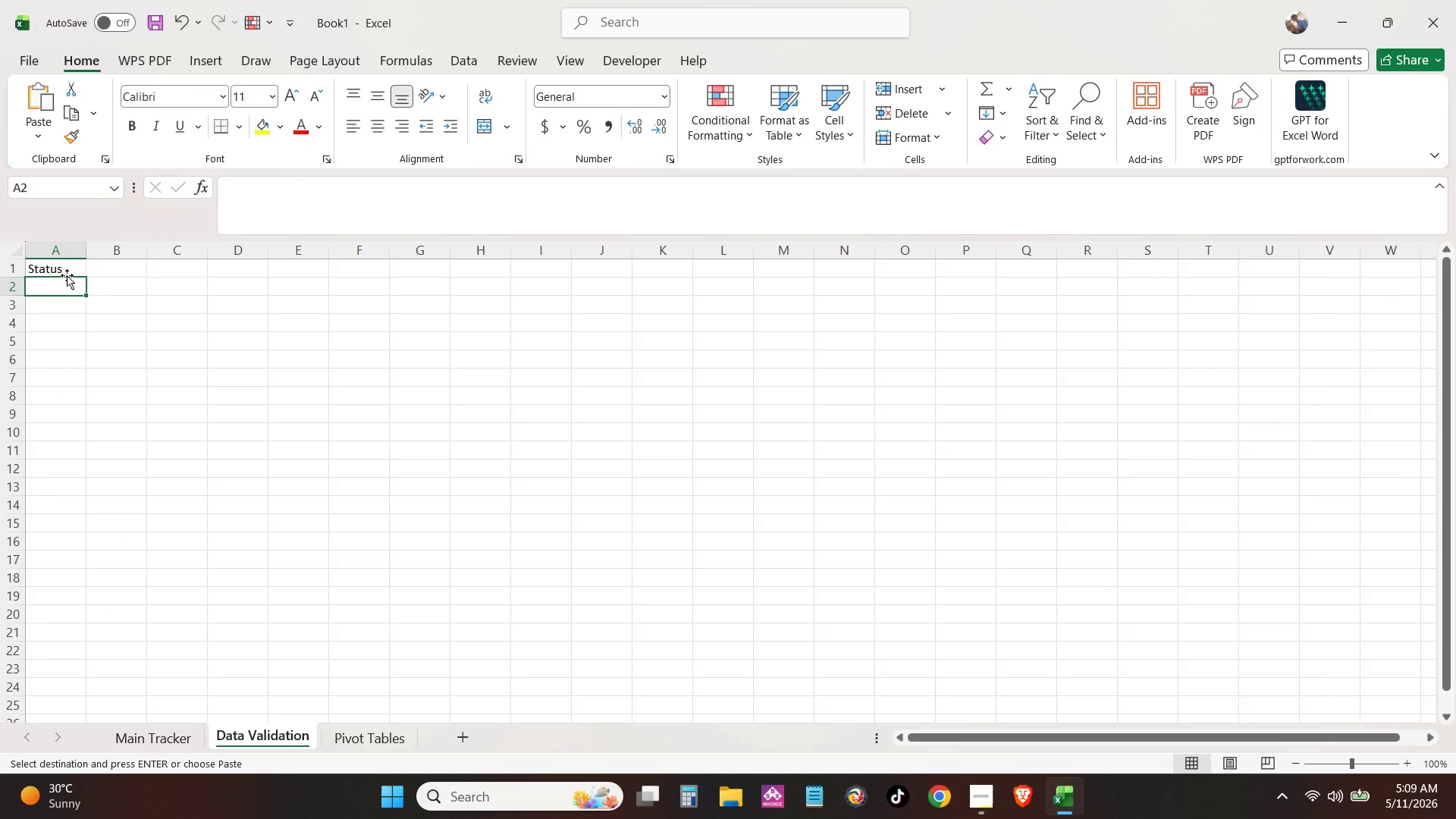 
right_click([66, 281])
 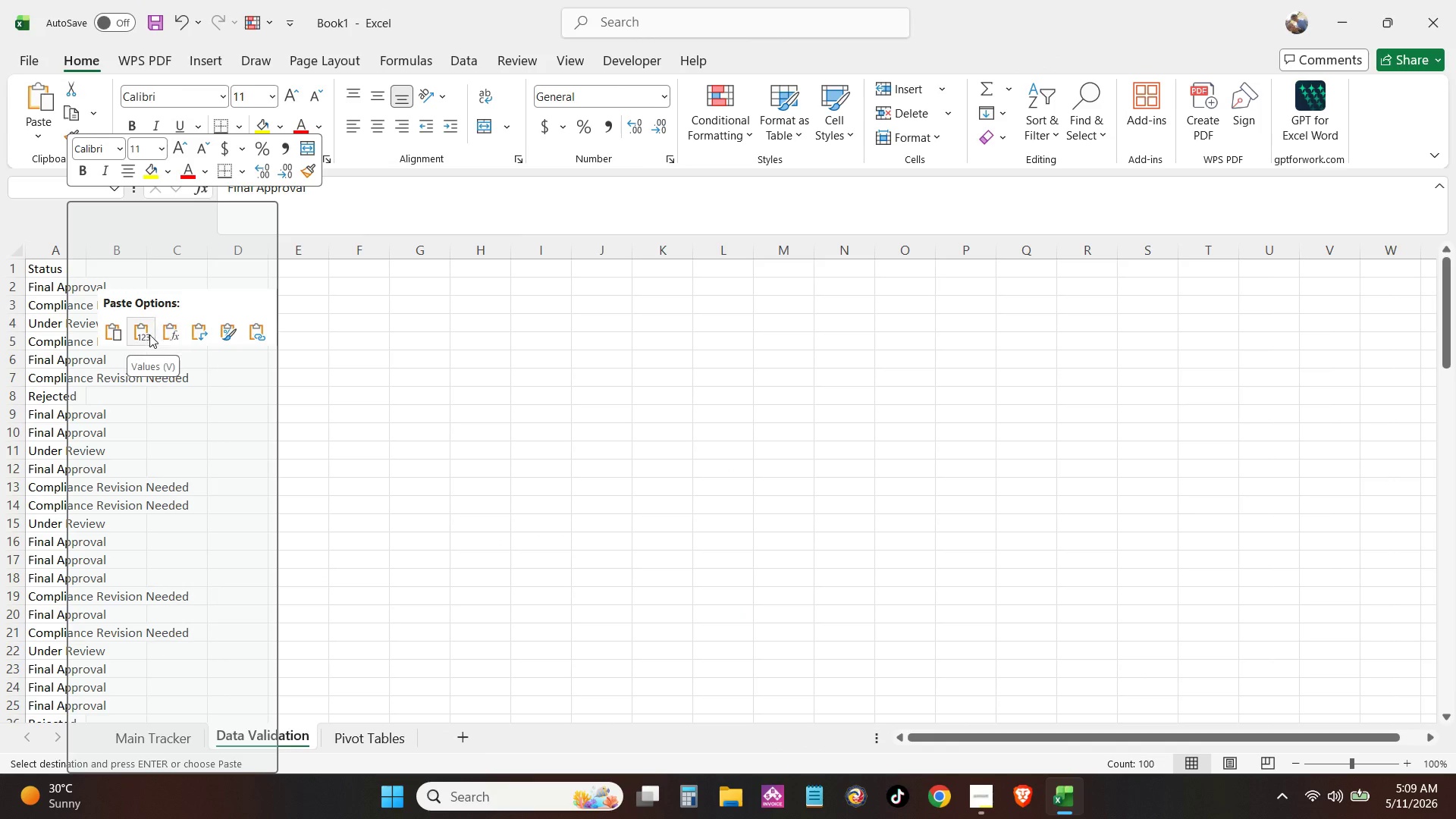 
left_click([138, 334])
 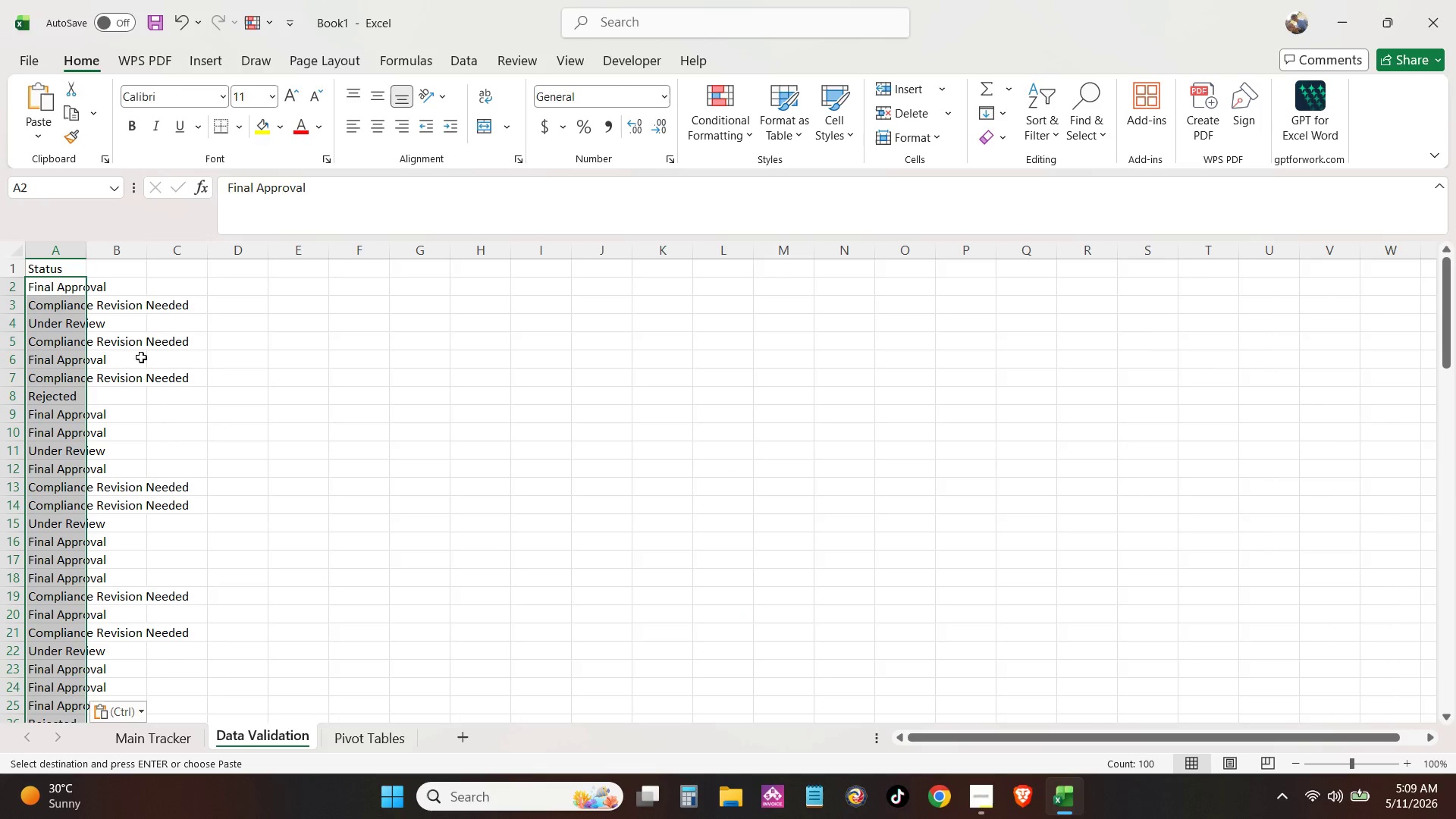 
scroll: coordinate [142, 366], scroll_direction: up, amount: 3.0
 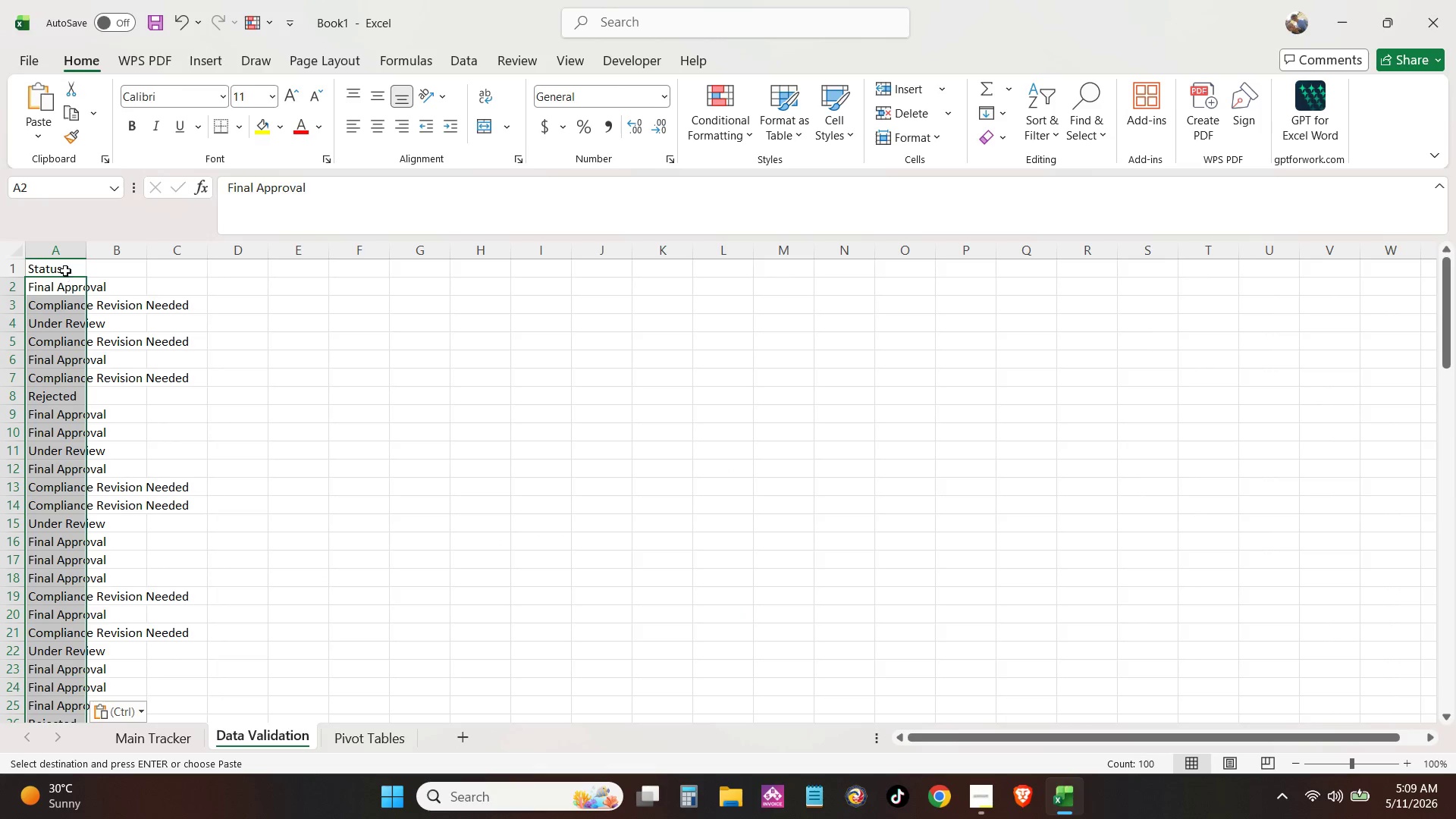 
left_click([62, 268])
 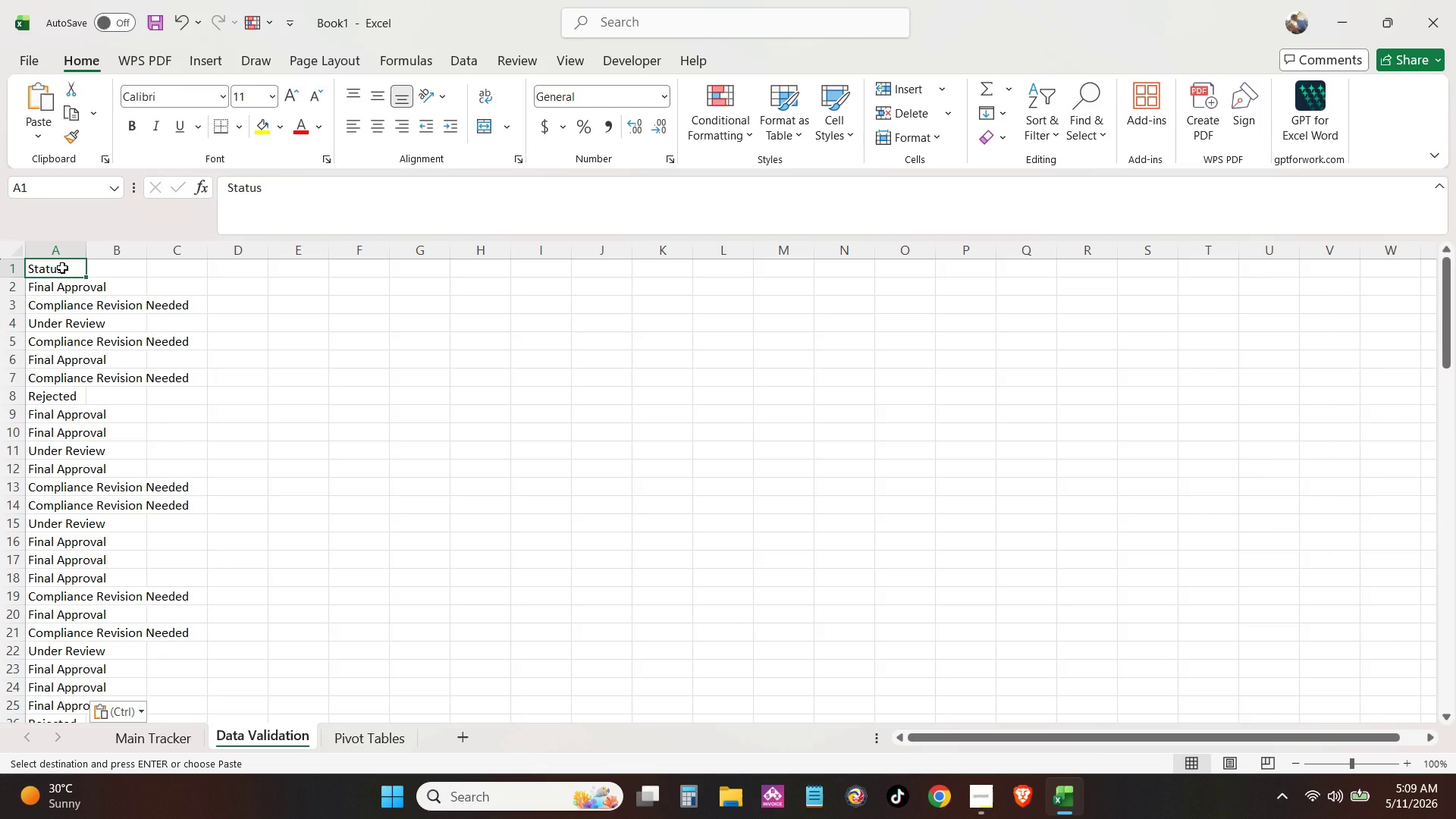 
key(Control+Shift+ArrowDown)
 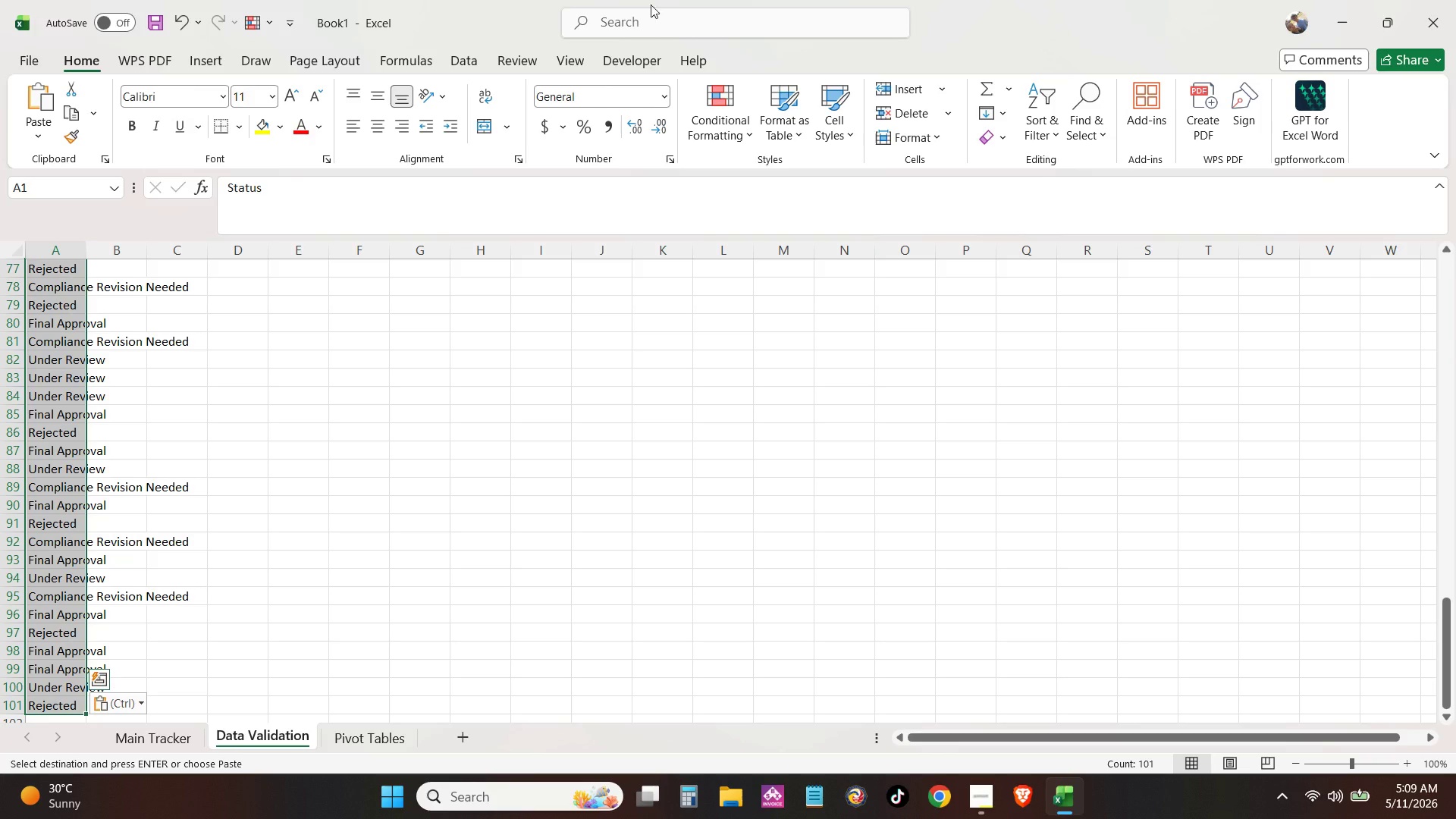 
left_click([461, 61])
 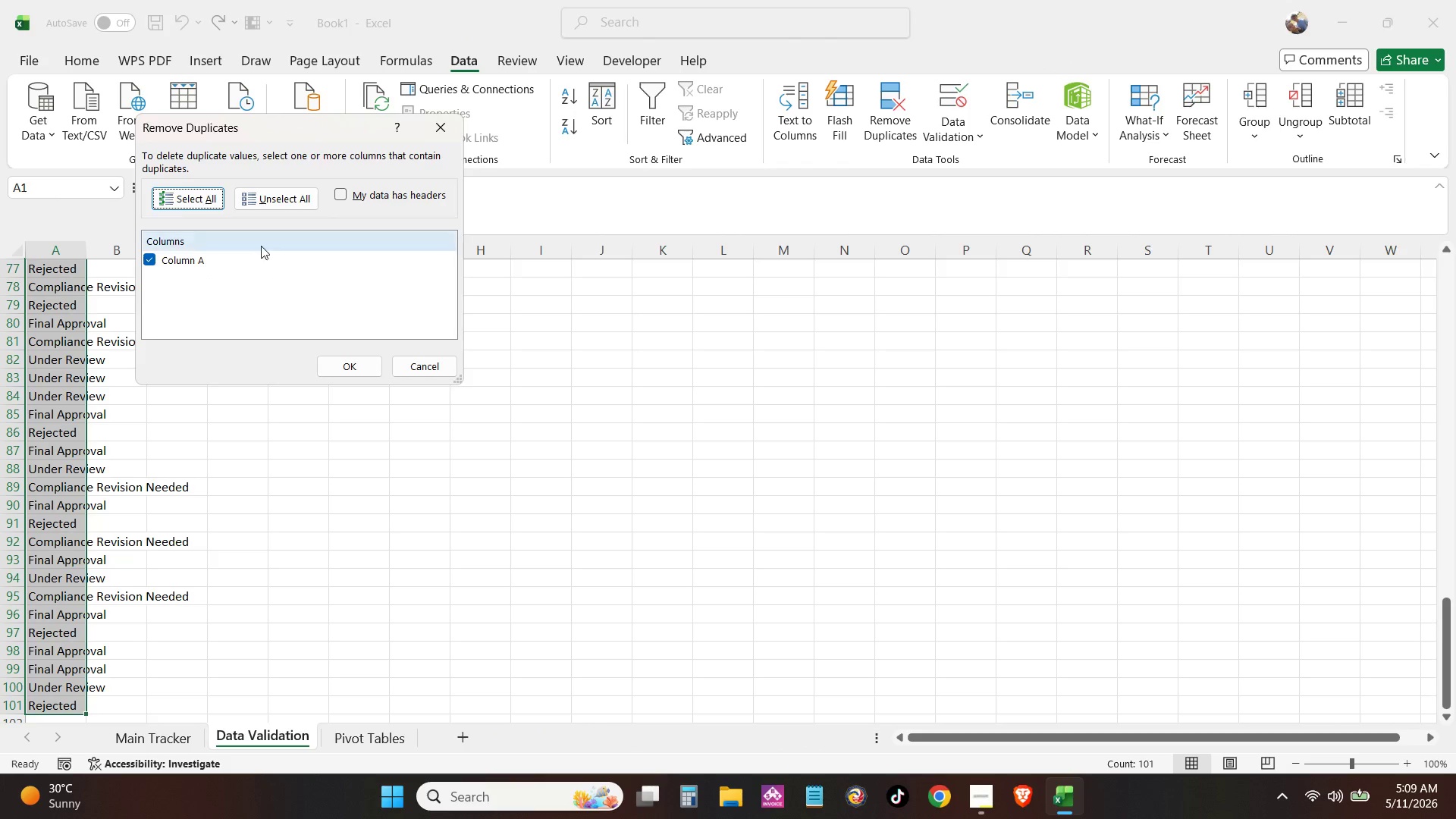 
left_click([360, 366])
 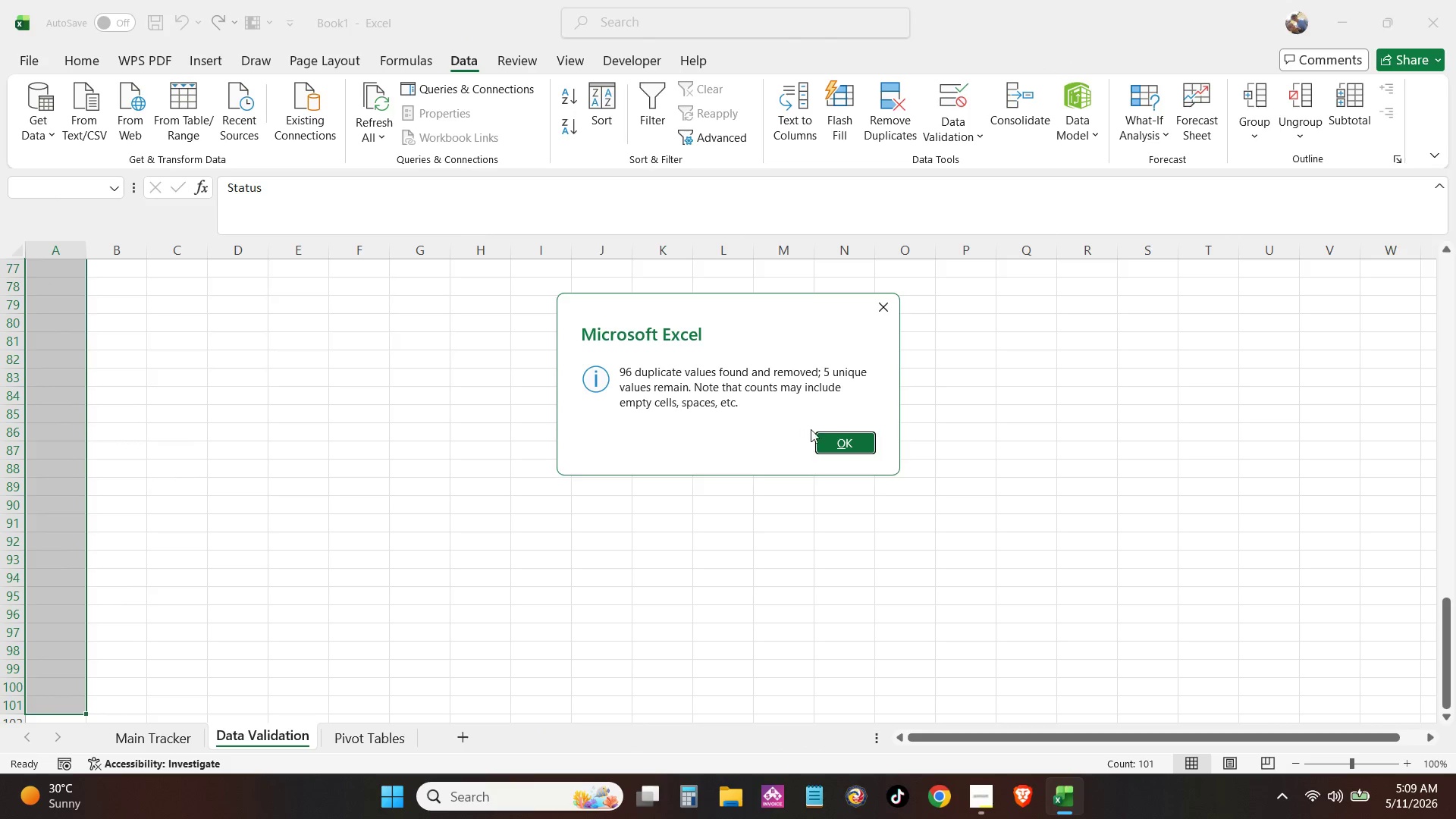 
double_click([848, 443])
 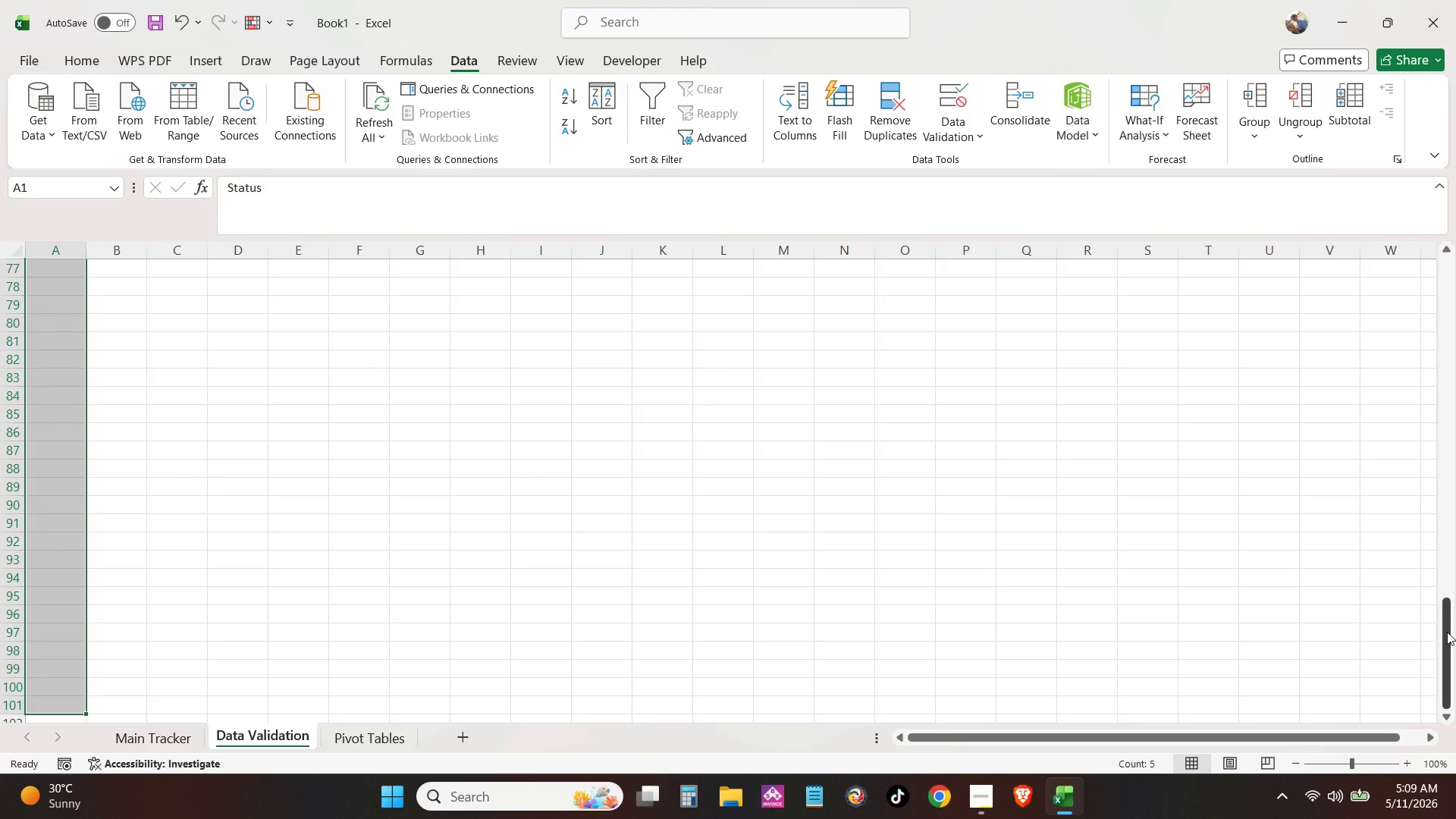 
left_click_drag(start_coordinate=[1447, 632], to_coordinate=[1455, 233])
 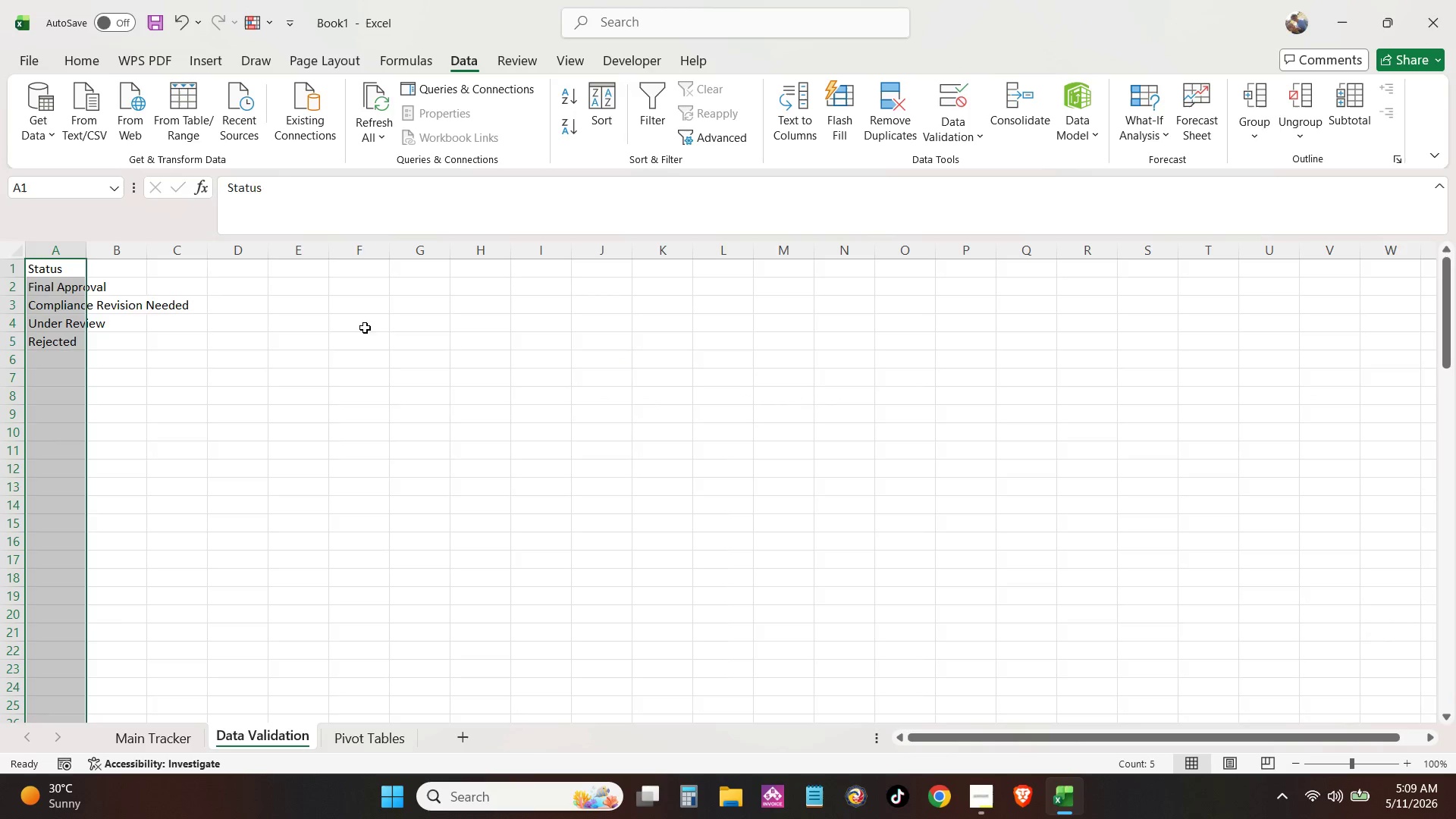 
left_click_drag(start_coordinate=[343, 328], to_coordinate=[319, 325])
 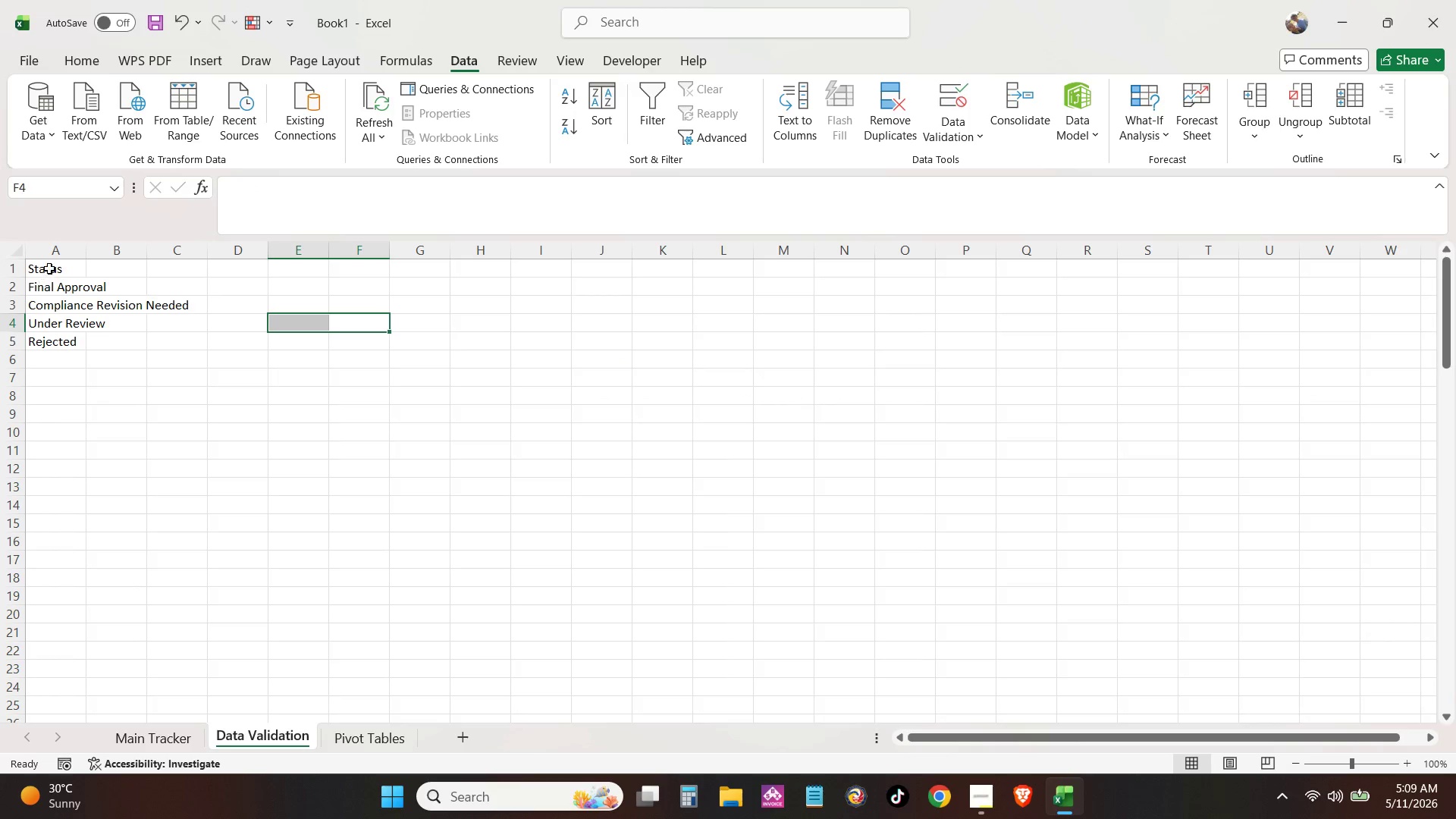 
left_click_drag(start_coordinate=[49, 268], to_coordinate=[42, 342])
 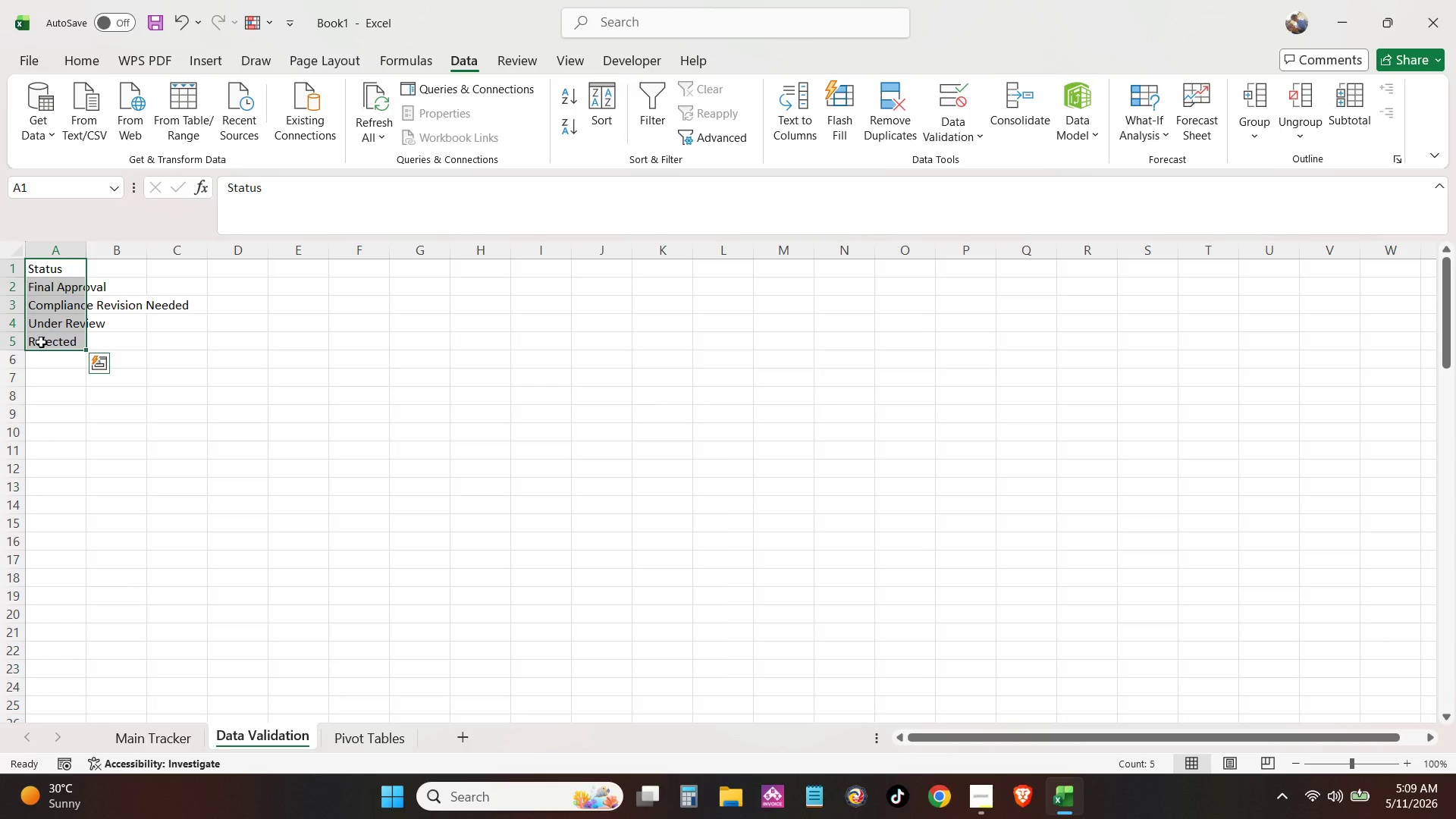 
key(Control+T)
 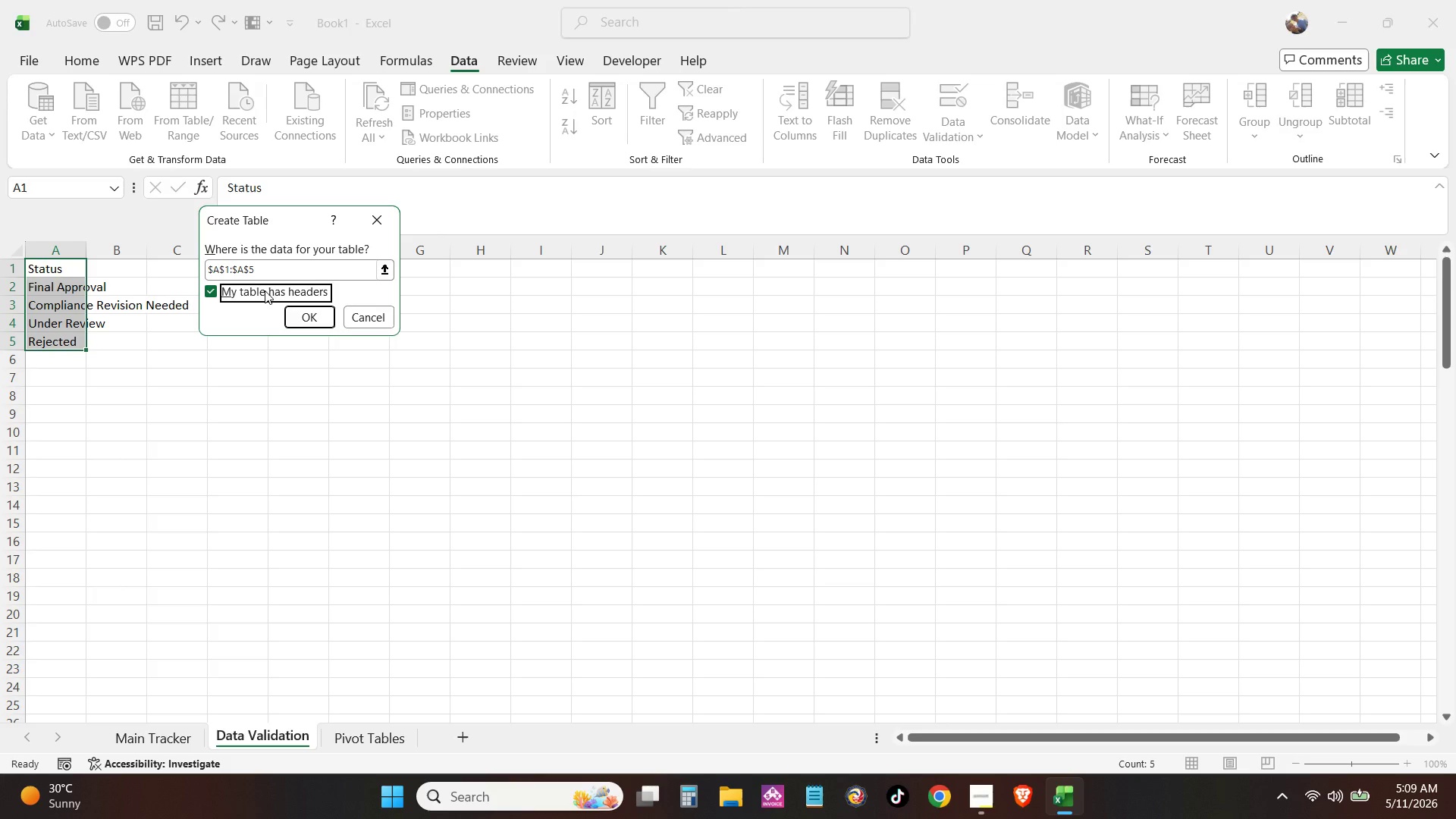 
double_click([312, 324])
 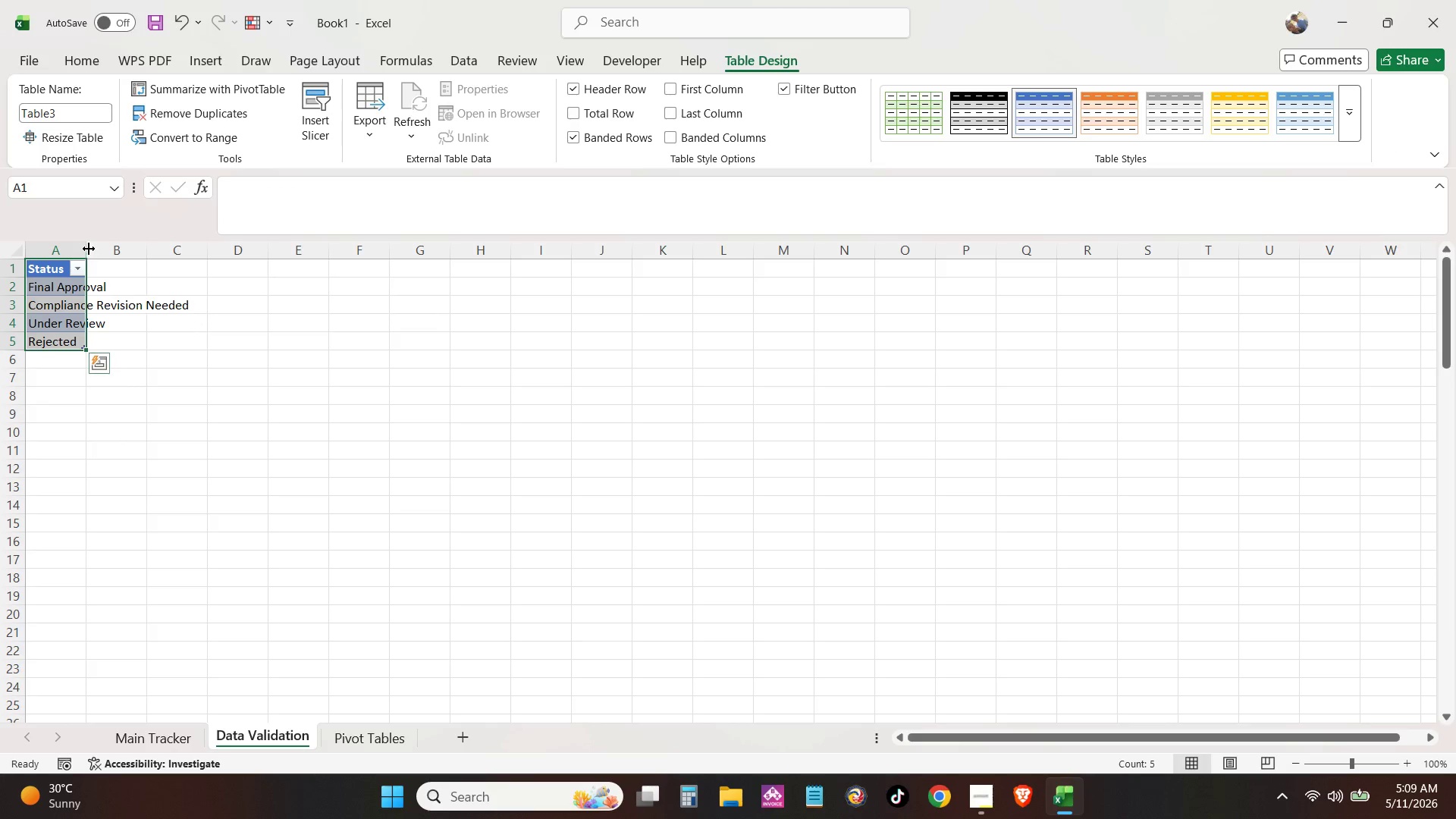 
double_click([88, 246])
 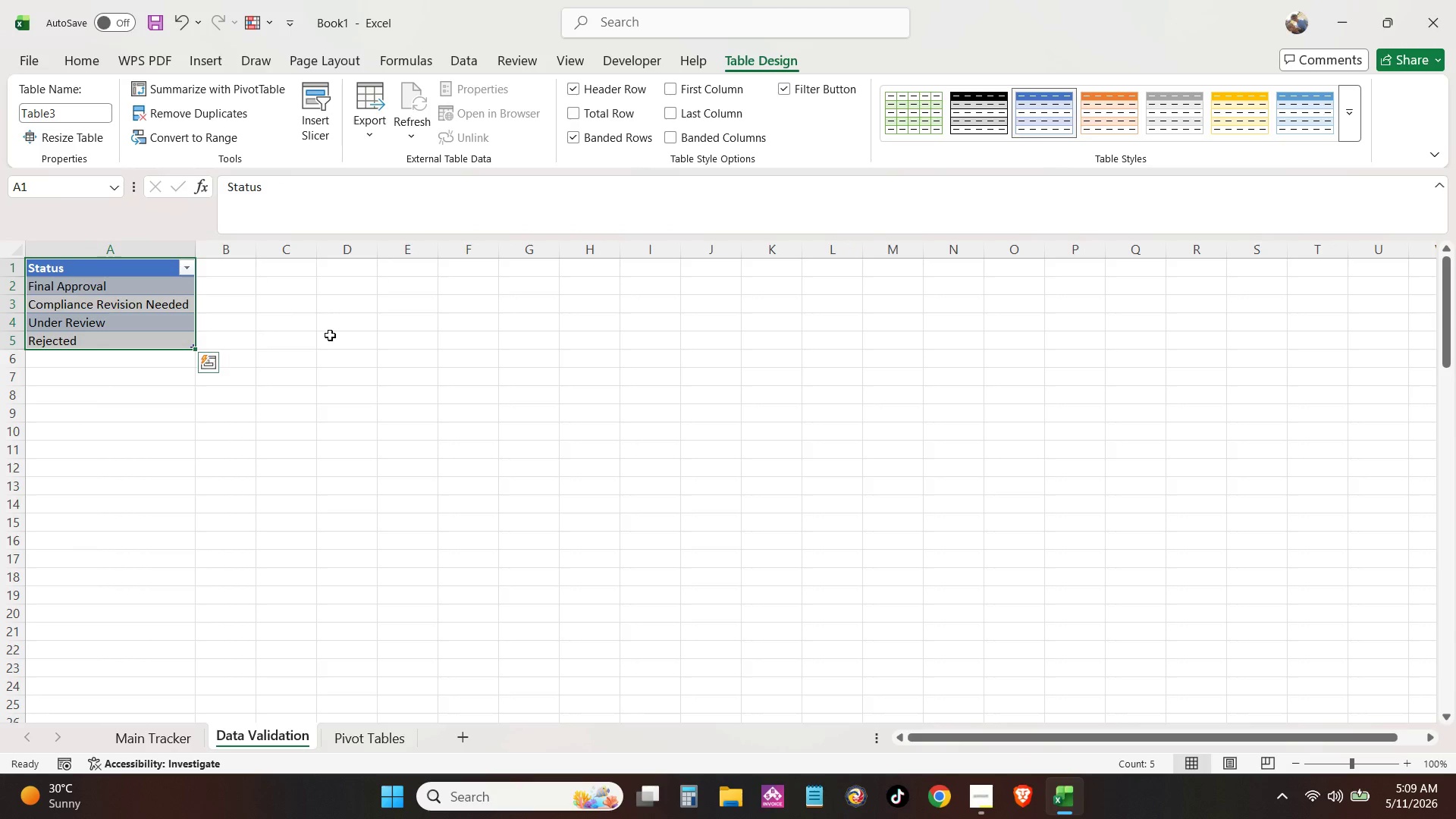 
left_click([349, 340])
 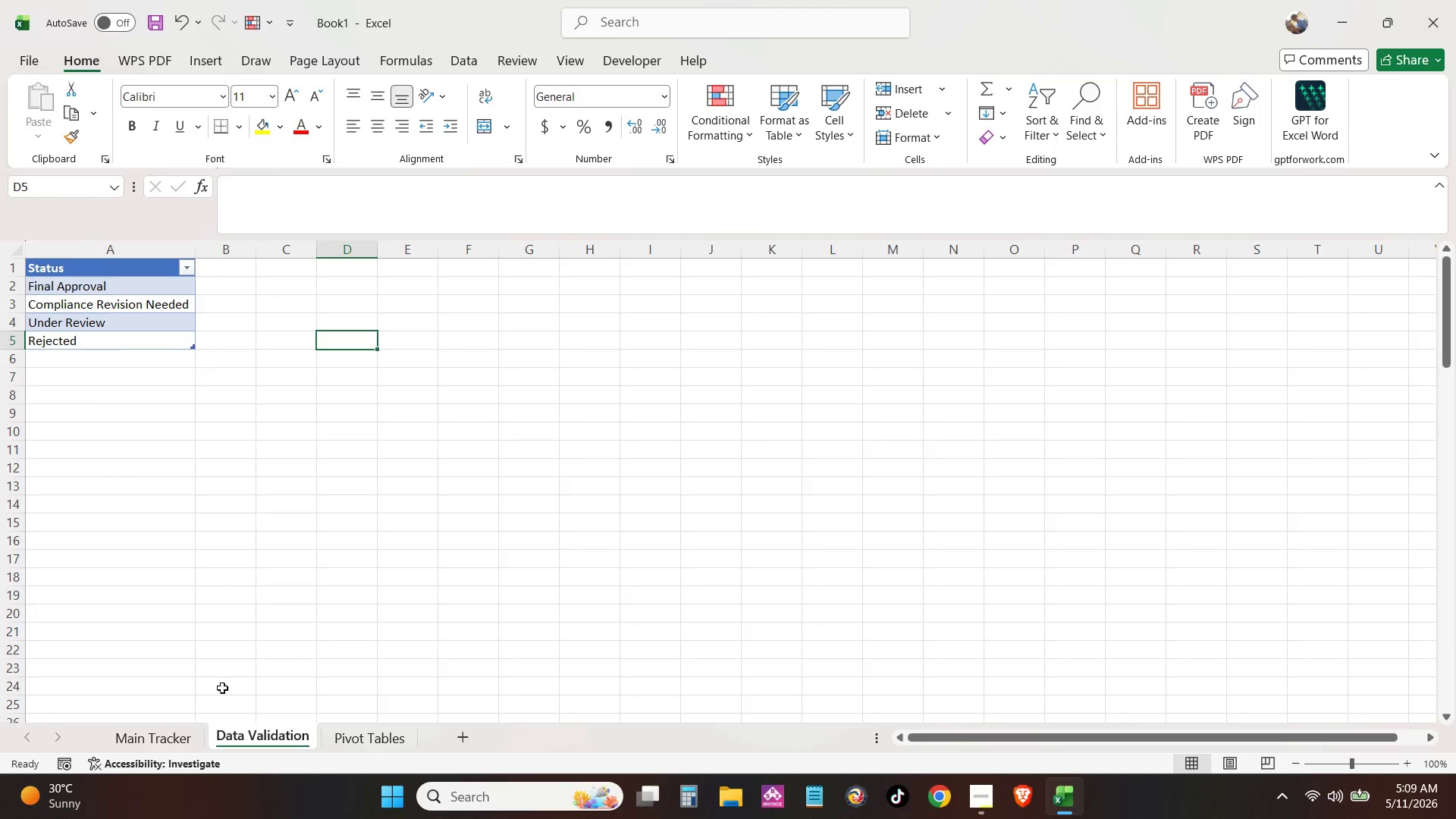 
left_click([175, 733])
 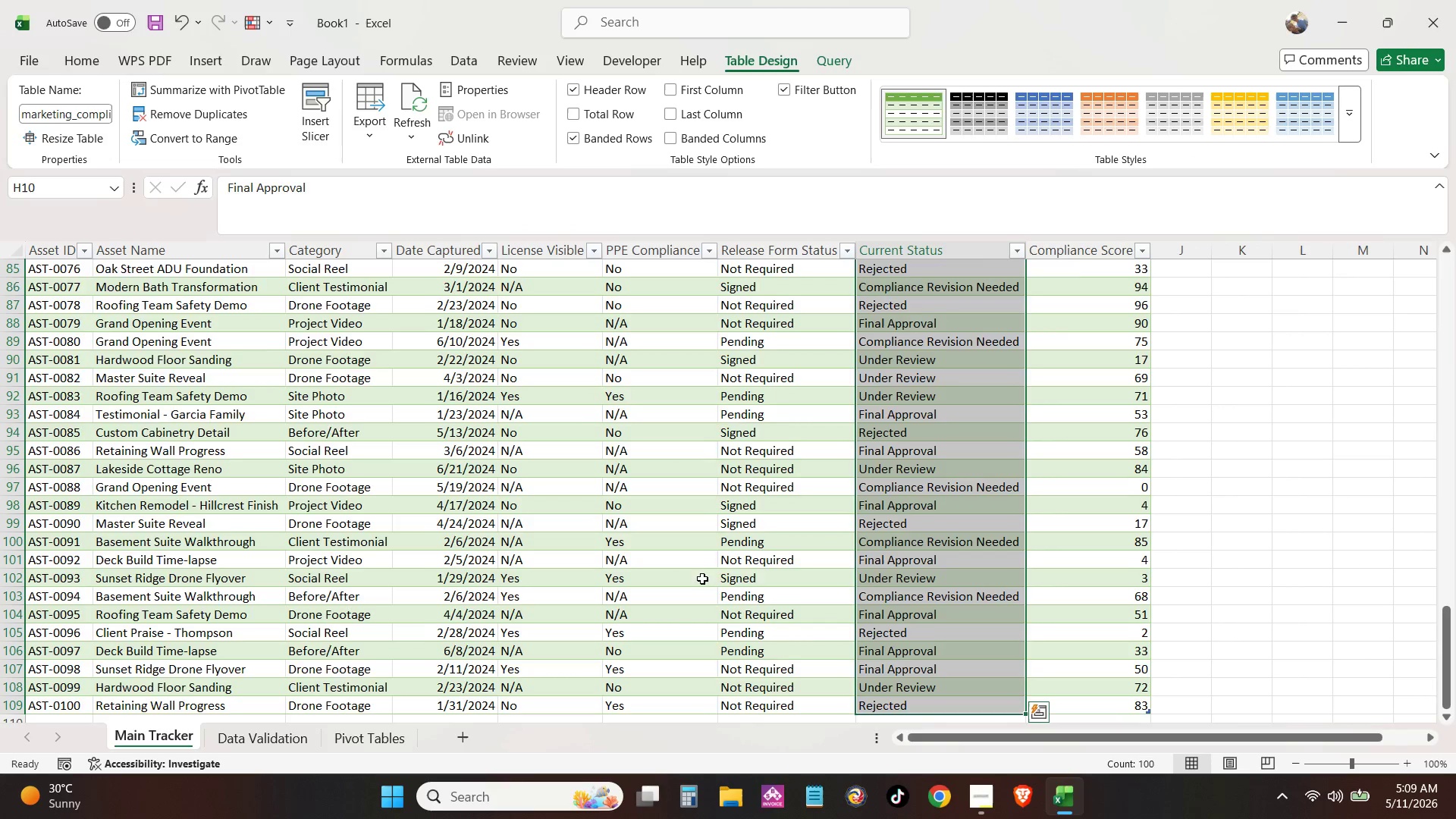 
scroll: coordinate [817, 459], scroll_direction: up, amount: 28.0
 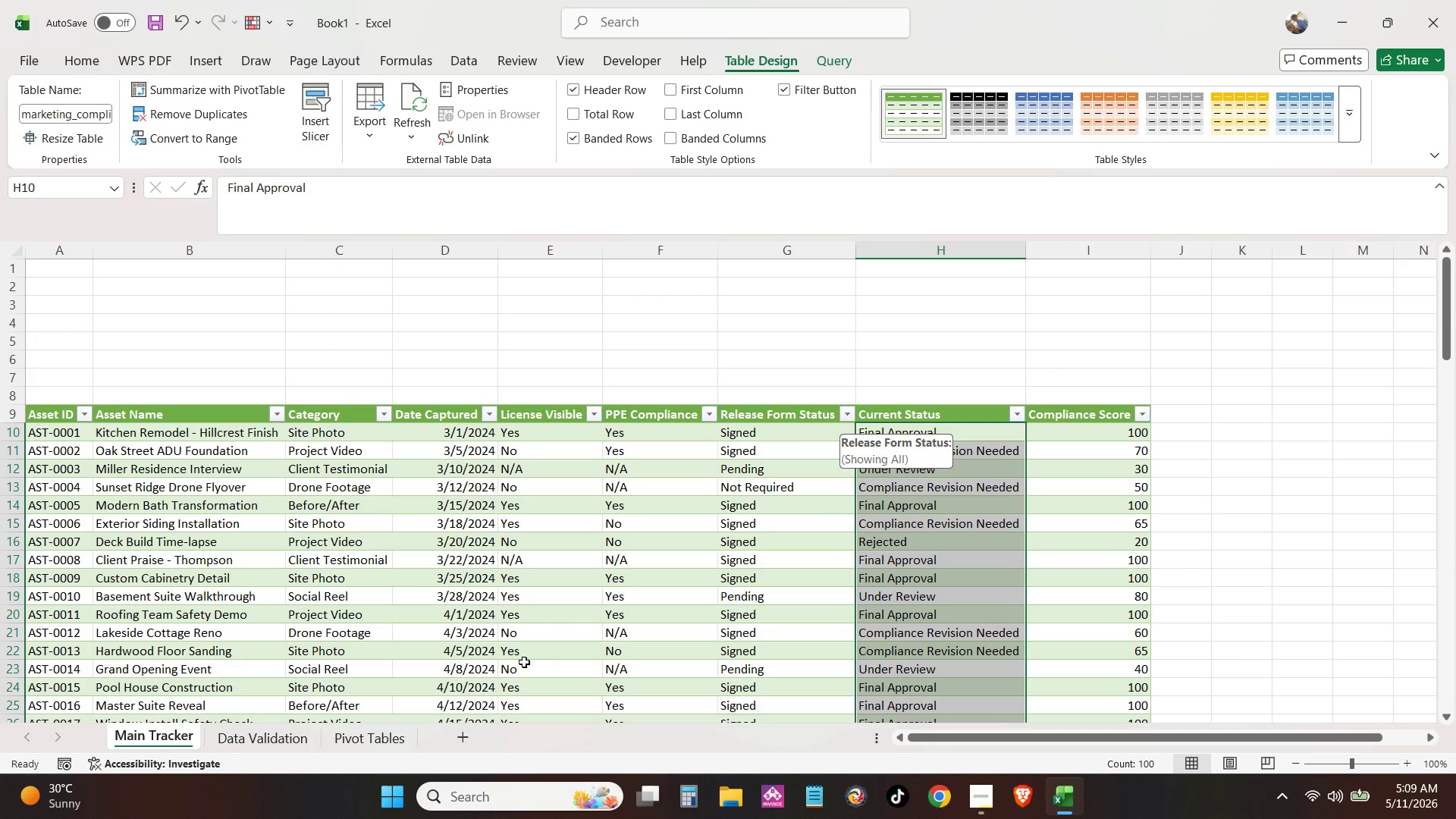 
wait(9.6)
 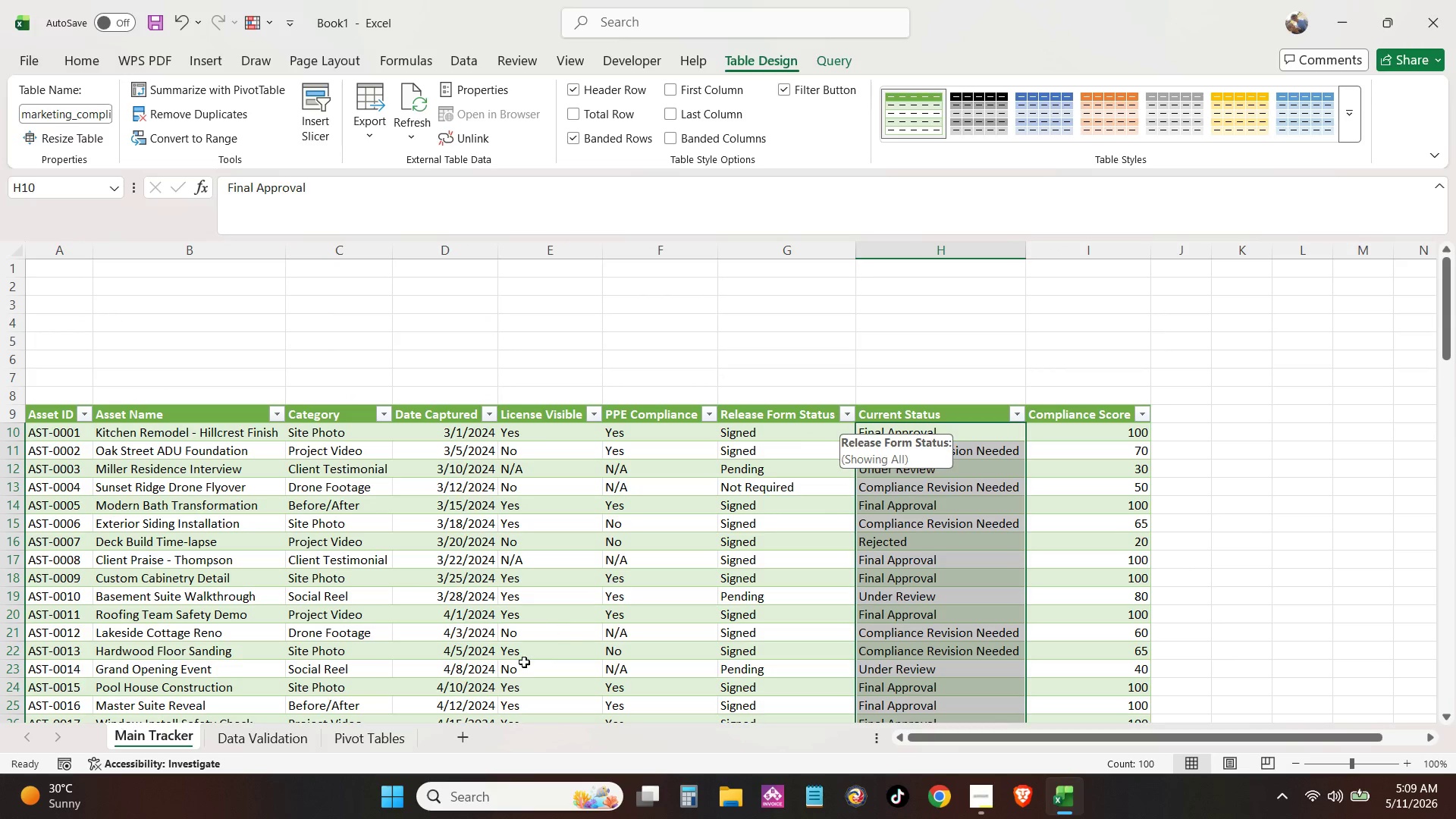 
left_click([246, 744])
 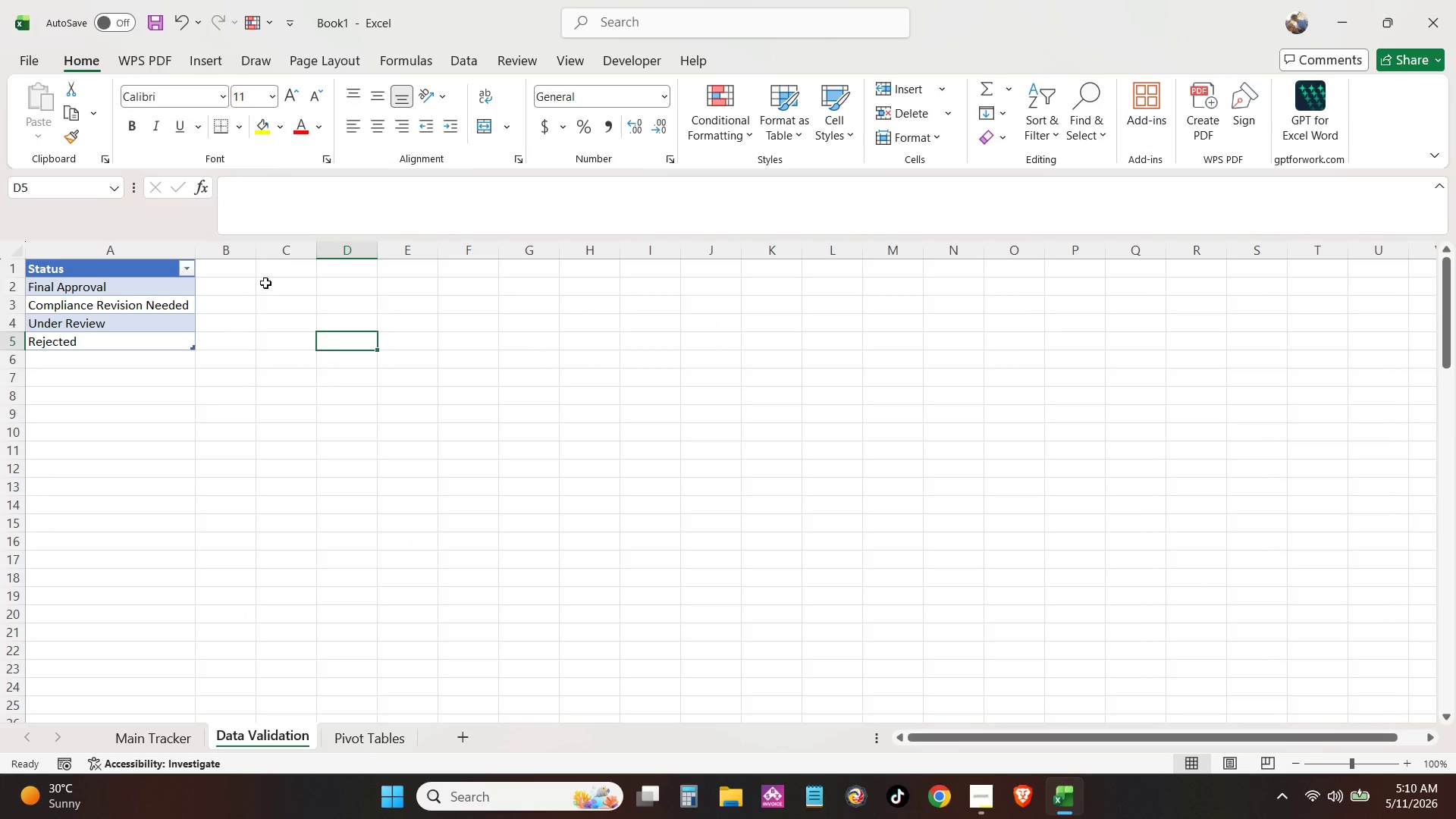 
left_click([300, 273])
 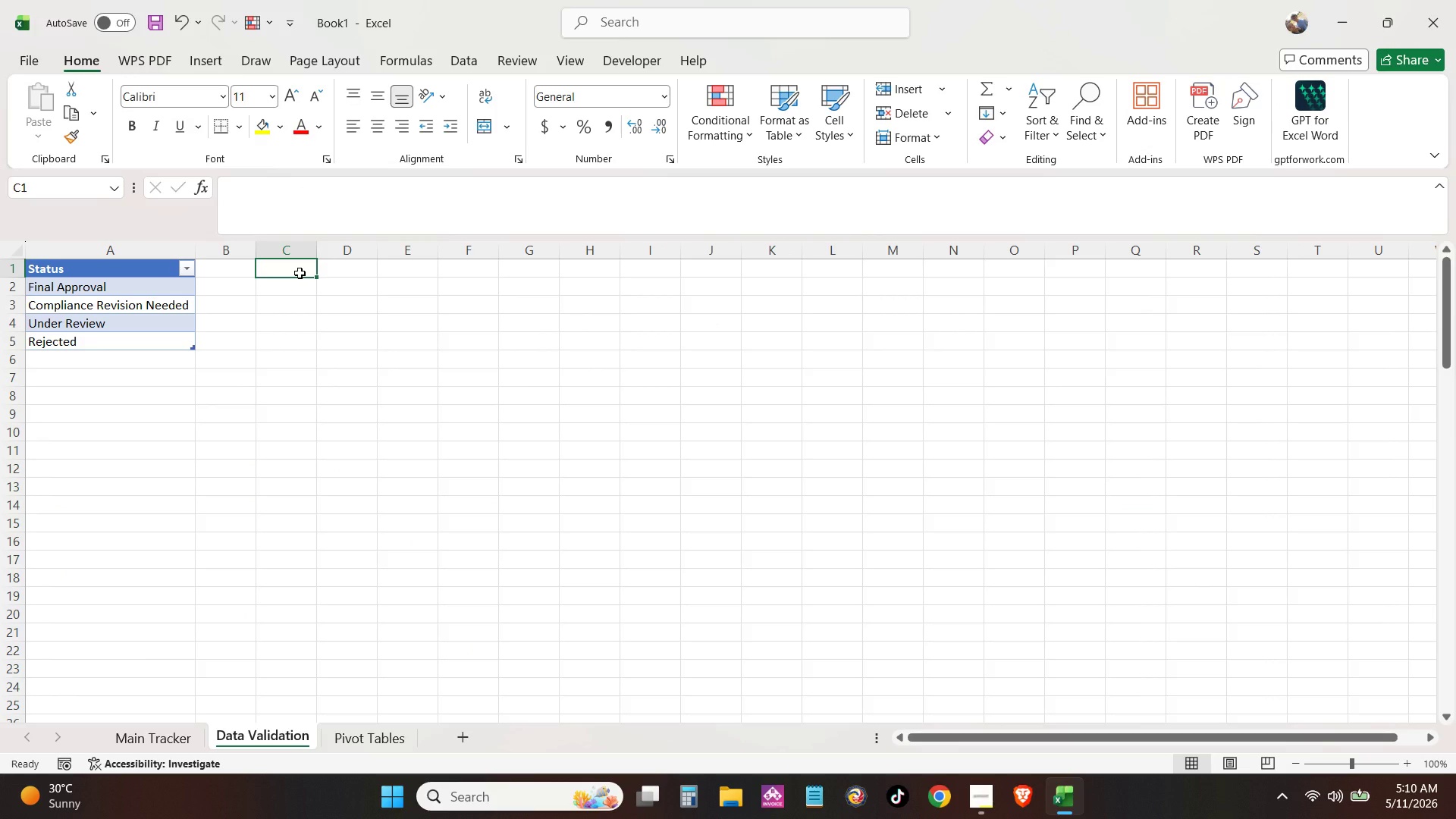 
type(Release Form)
 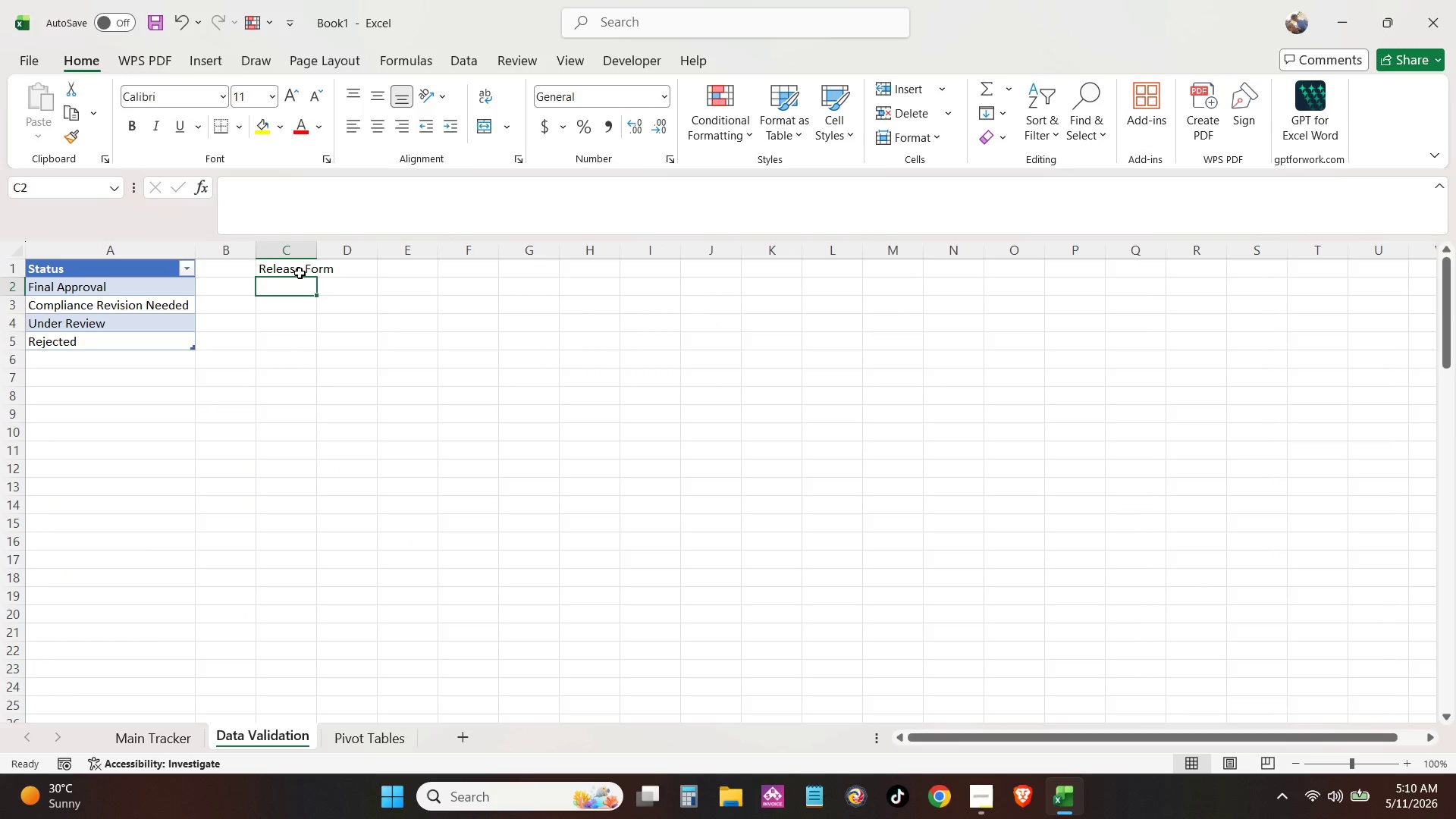 
 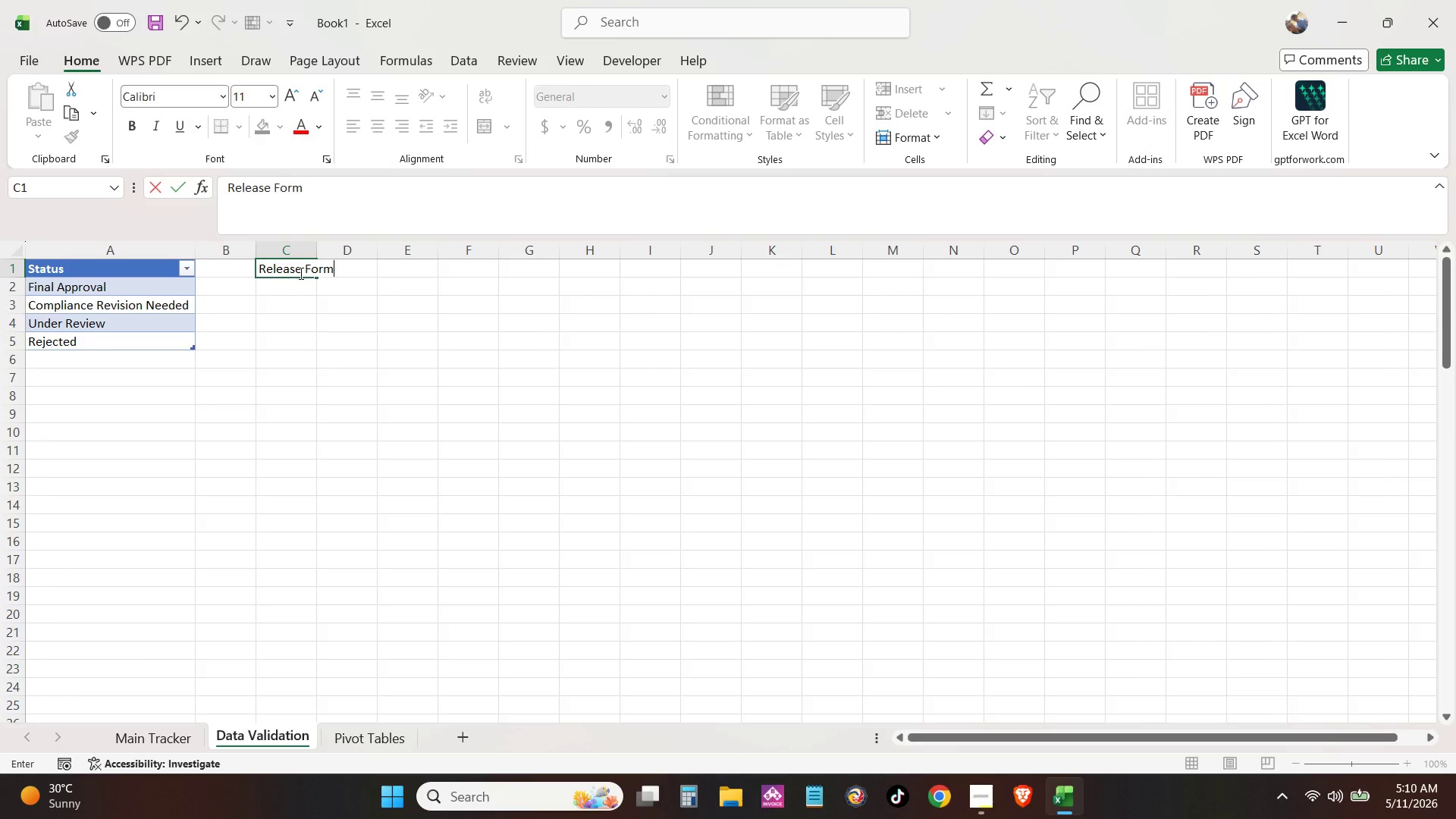 
key(Enter)
 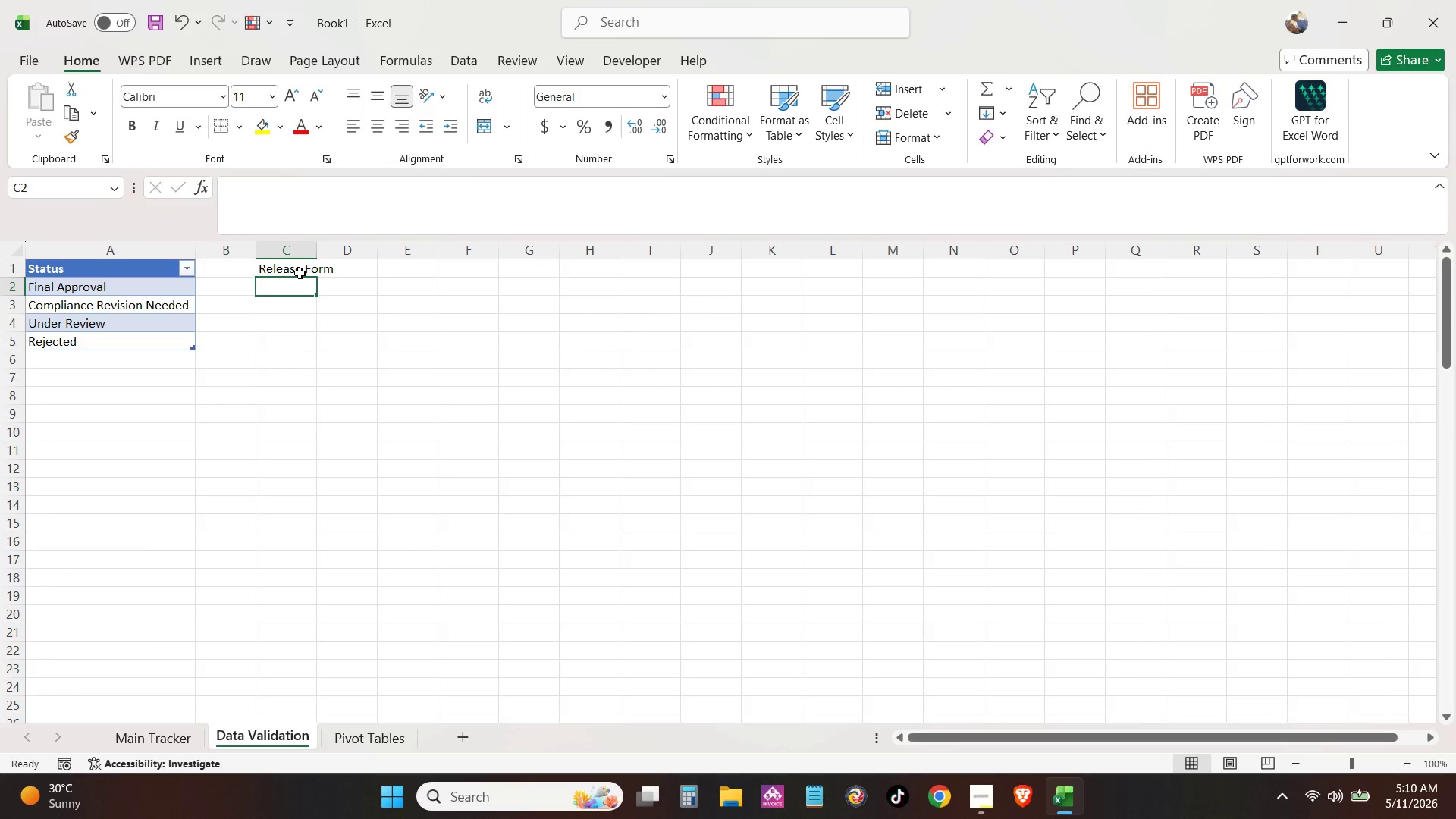 
key(Alt+AltLeft)
 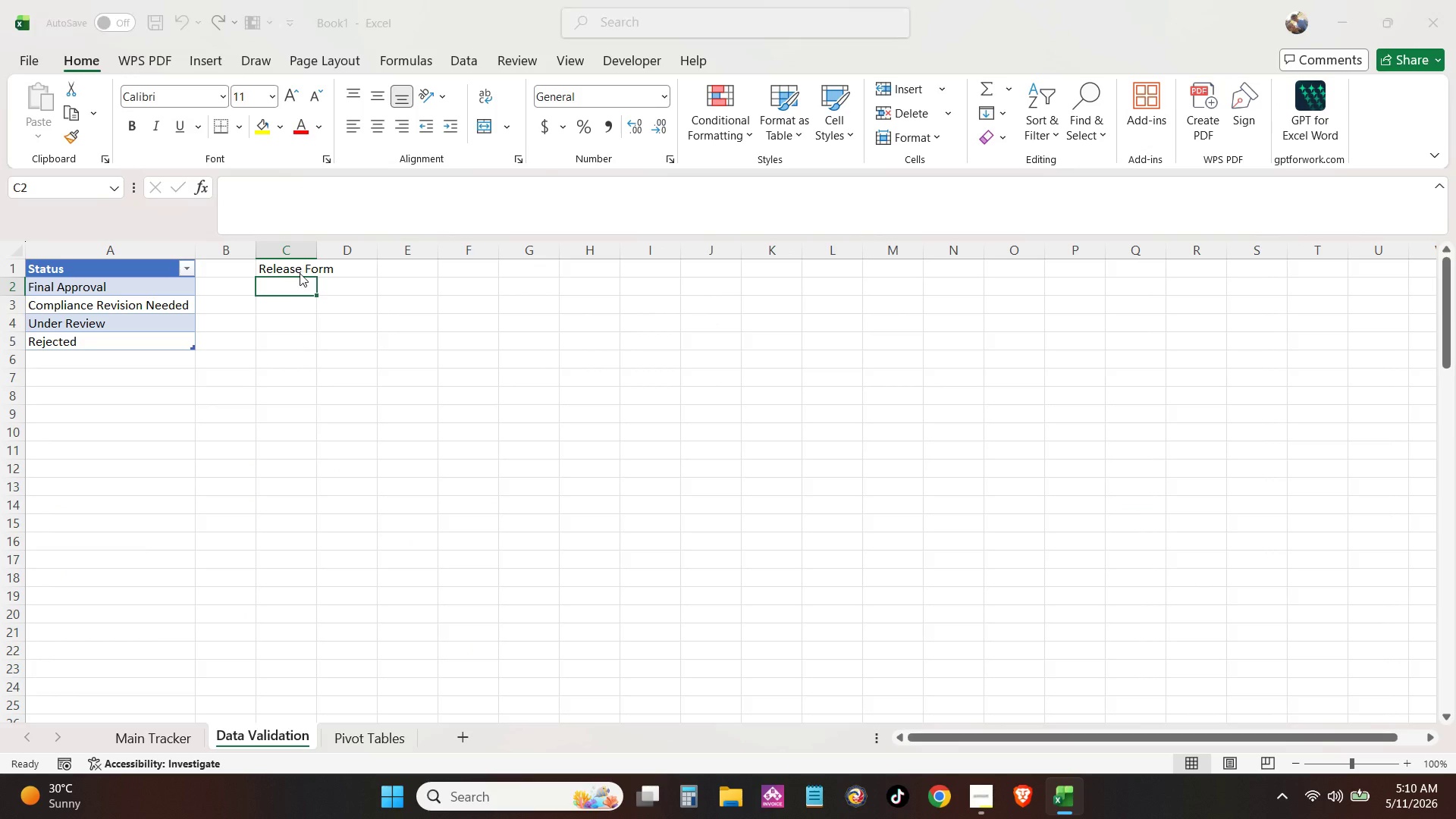 
key(Alt+Tab)